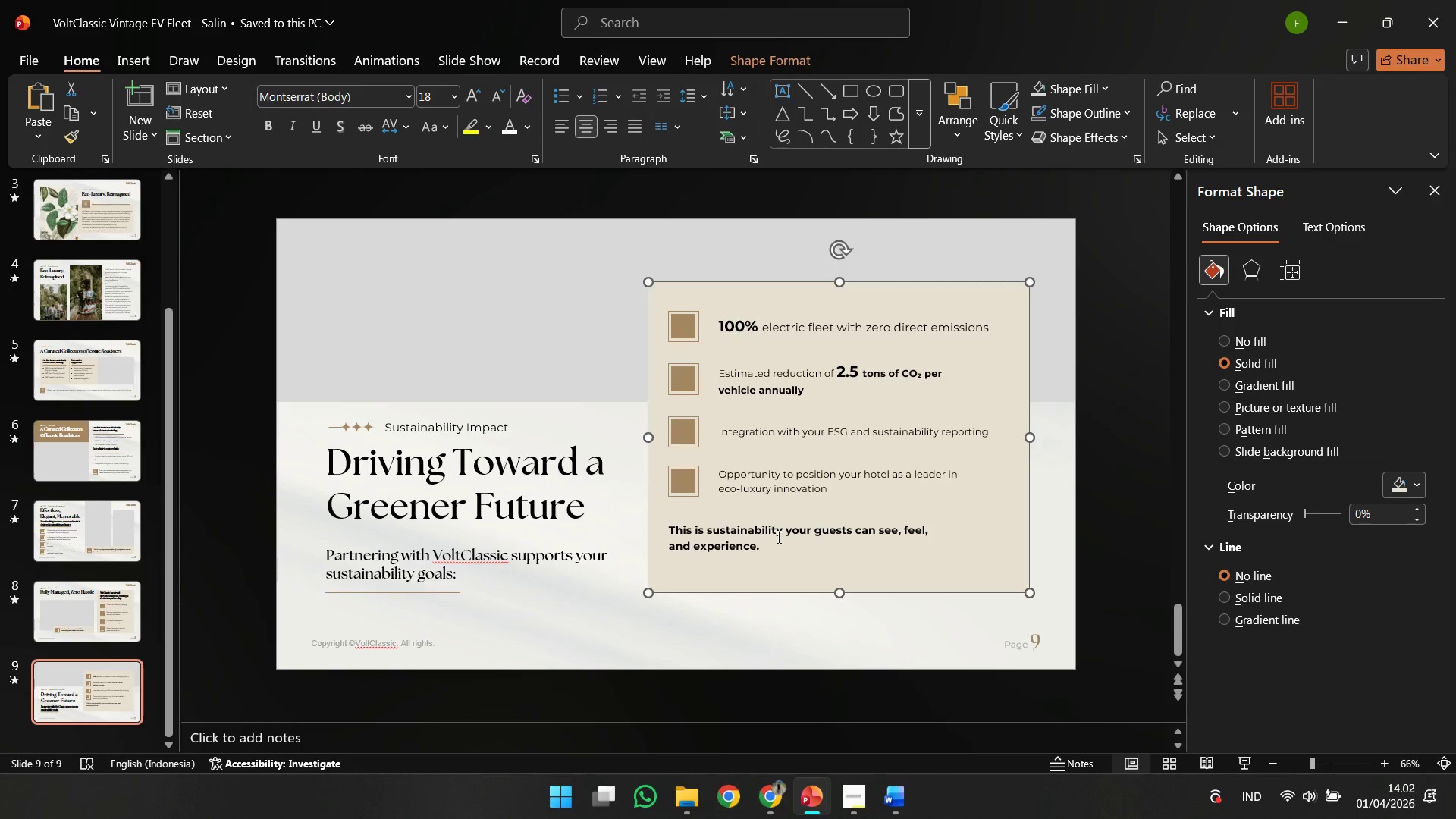 
left_click([767, 537])
 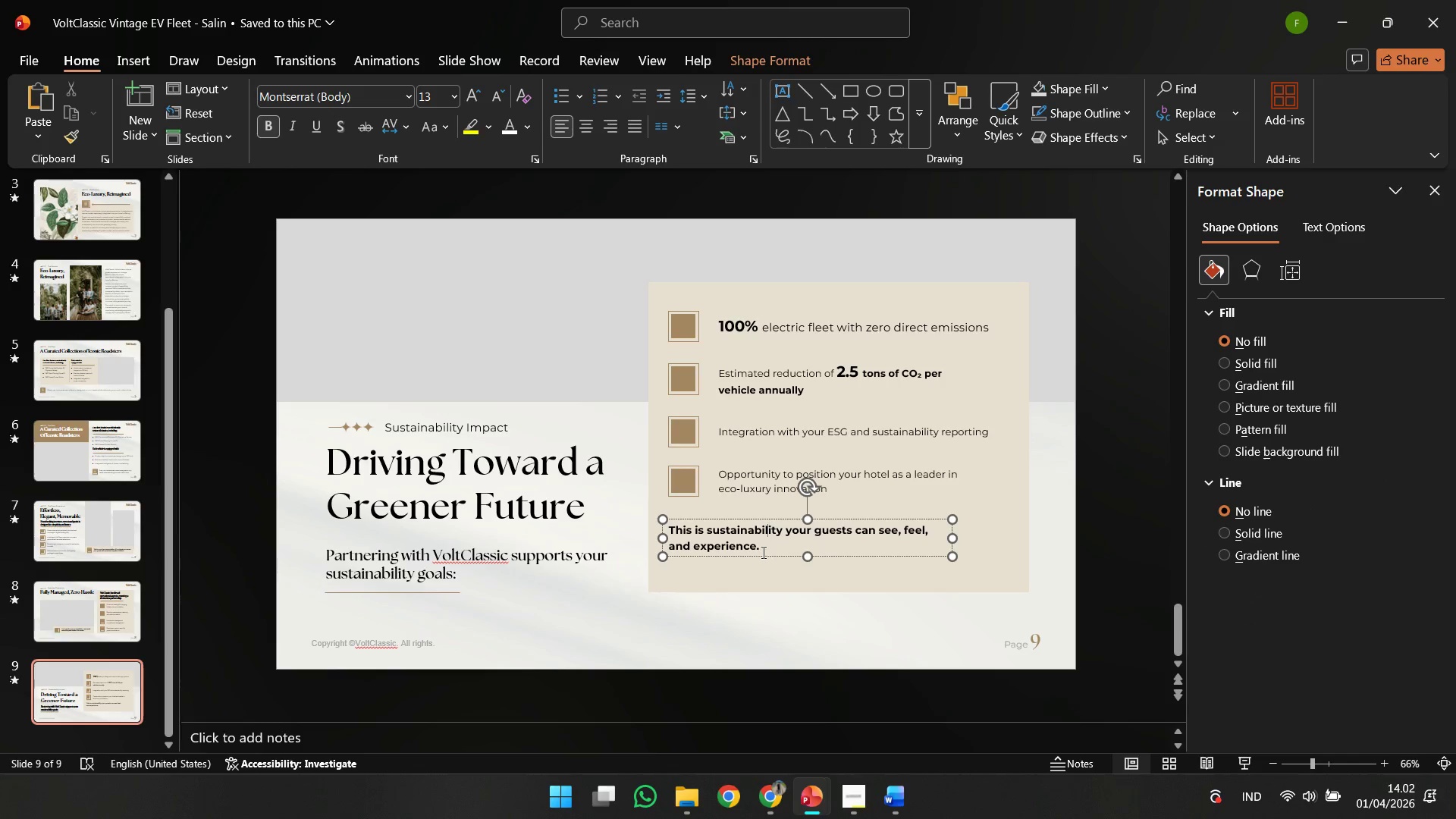 
hold_key(key=ShiftLeft, duration=1.11)
left_click_drag(start_coordinate=[760, 554], to_coordinate=[760, 546])
 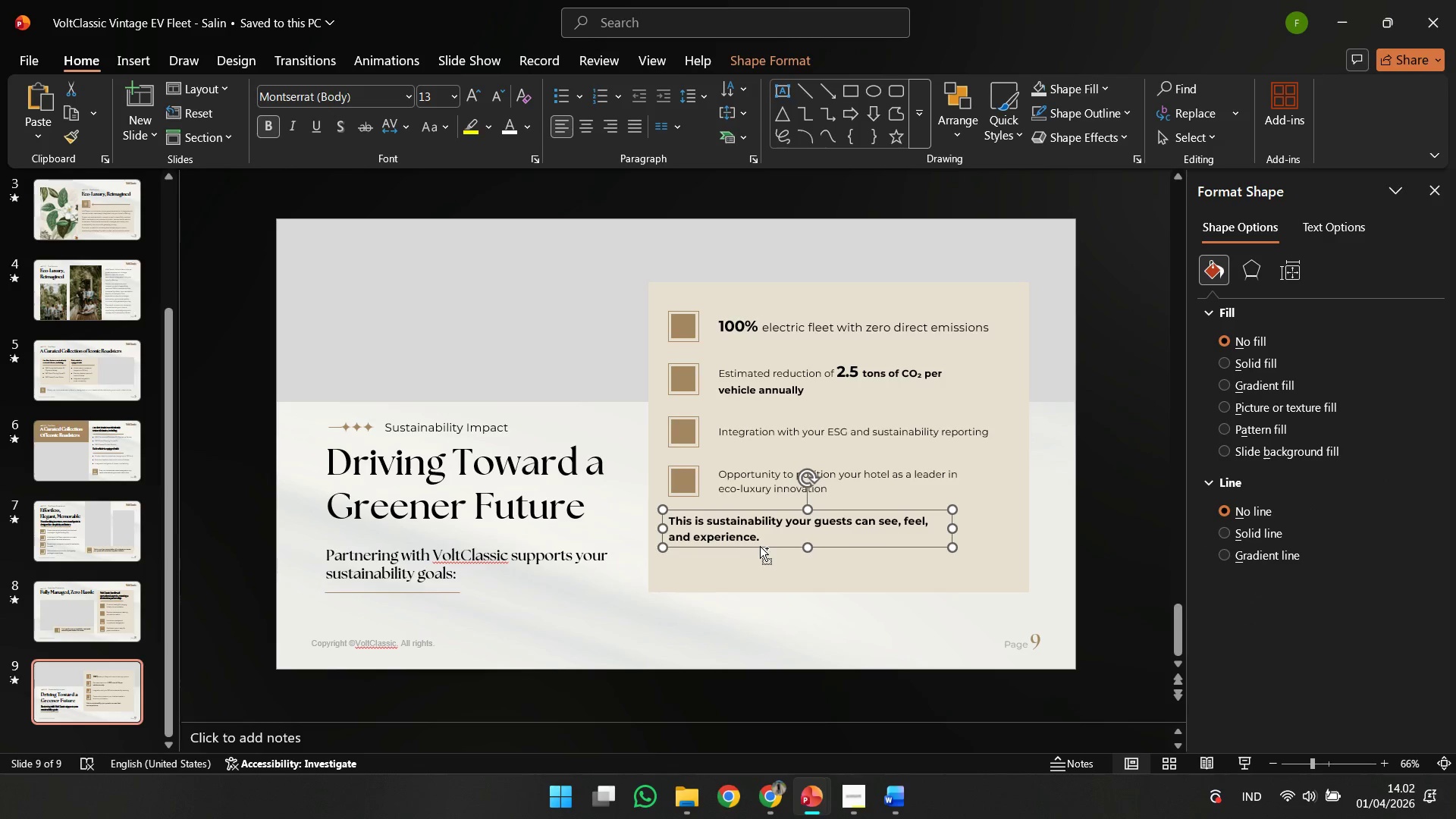 
key(Control+ControlLeft)
 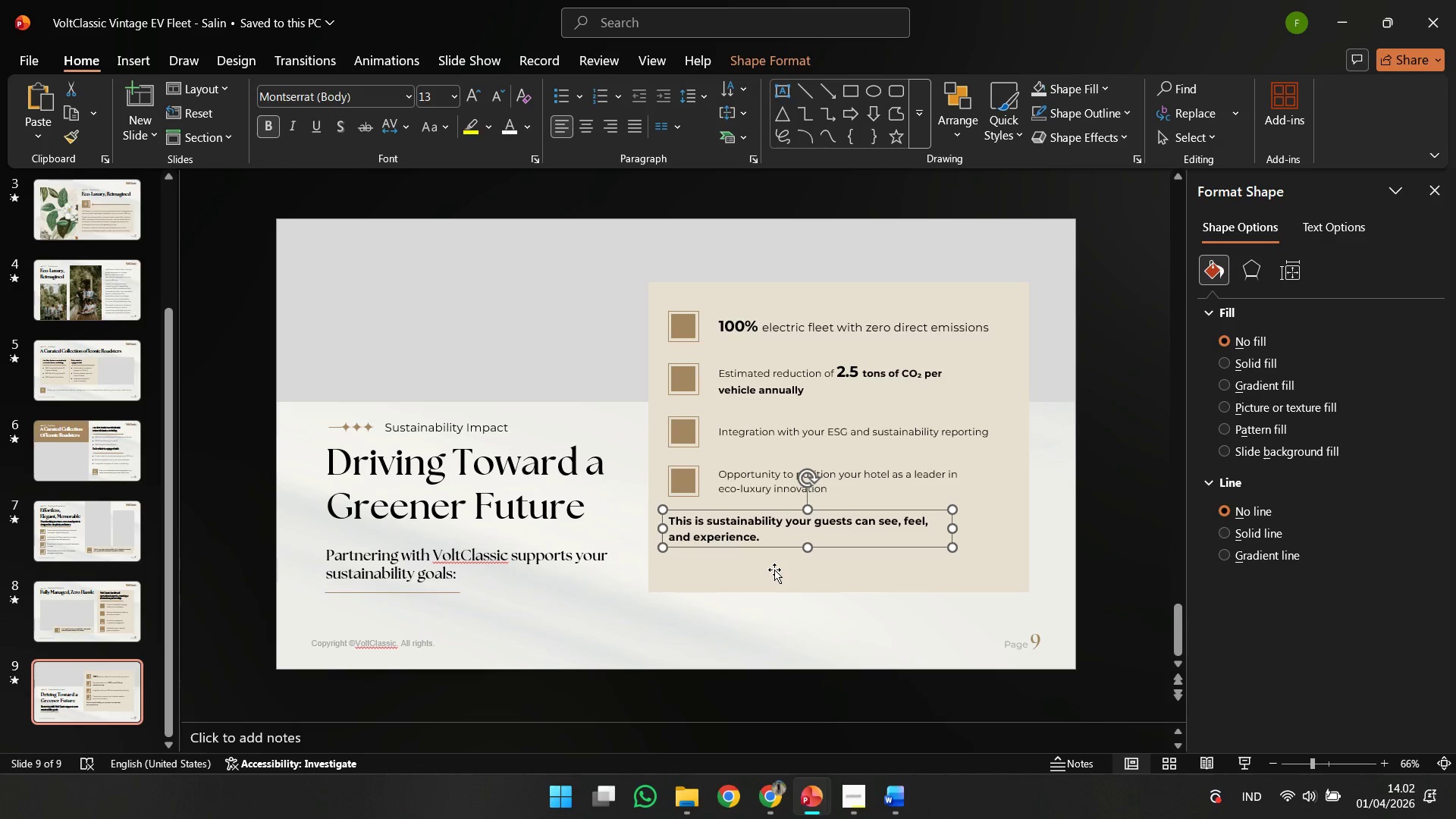 
left_click([774, 570])
 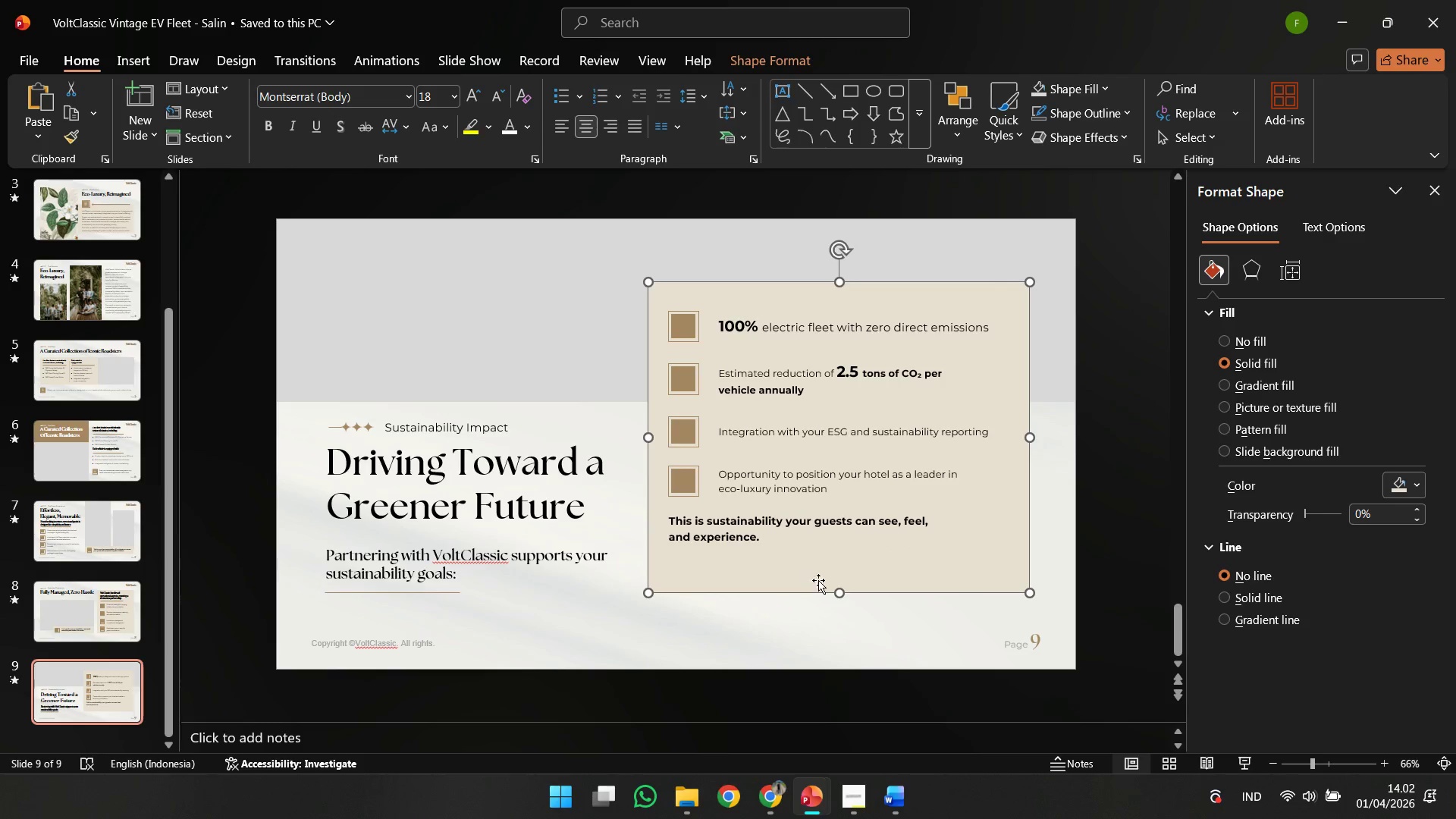 
hold_key(key=ShiftLeft, duration=1.92)
left_click_drag(start_coordinate=[839, 592], to_coordinate=[843, 564])
 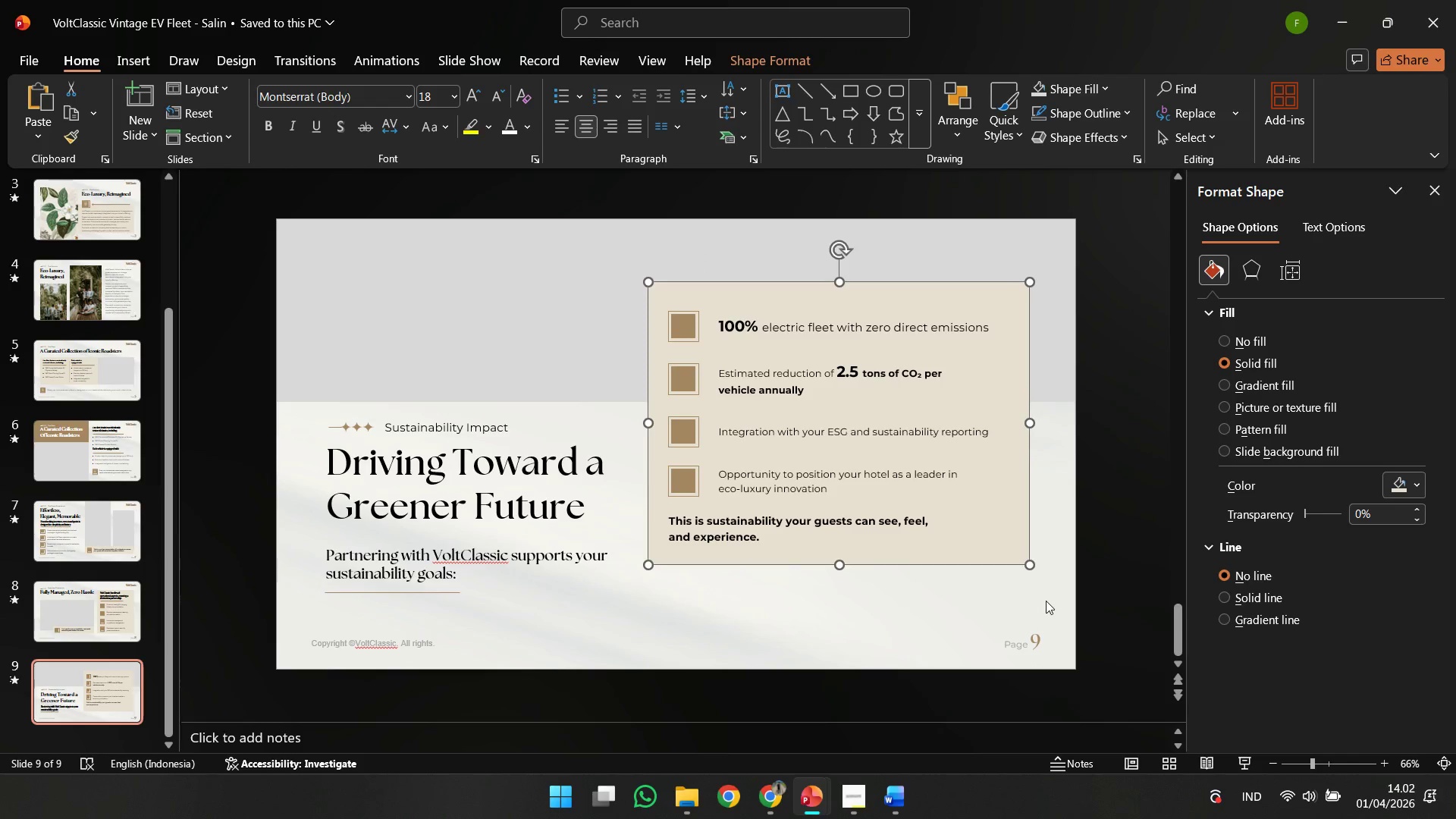 
left_click([1046, 601])
 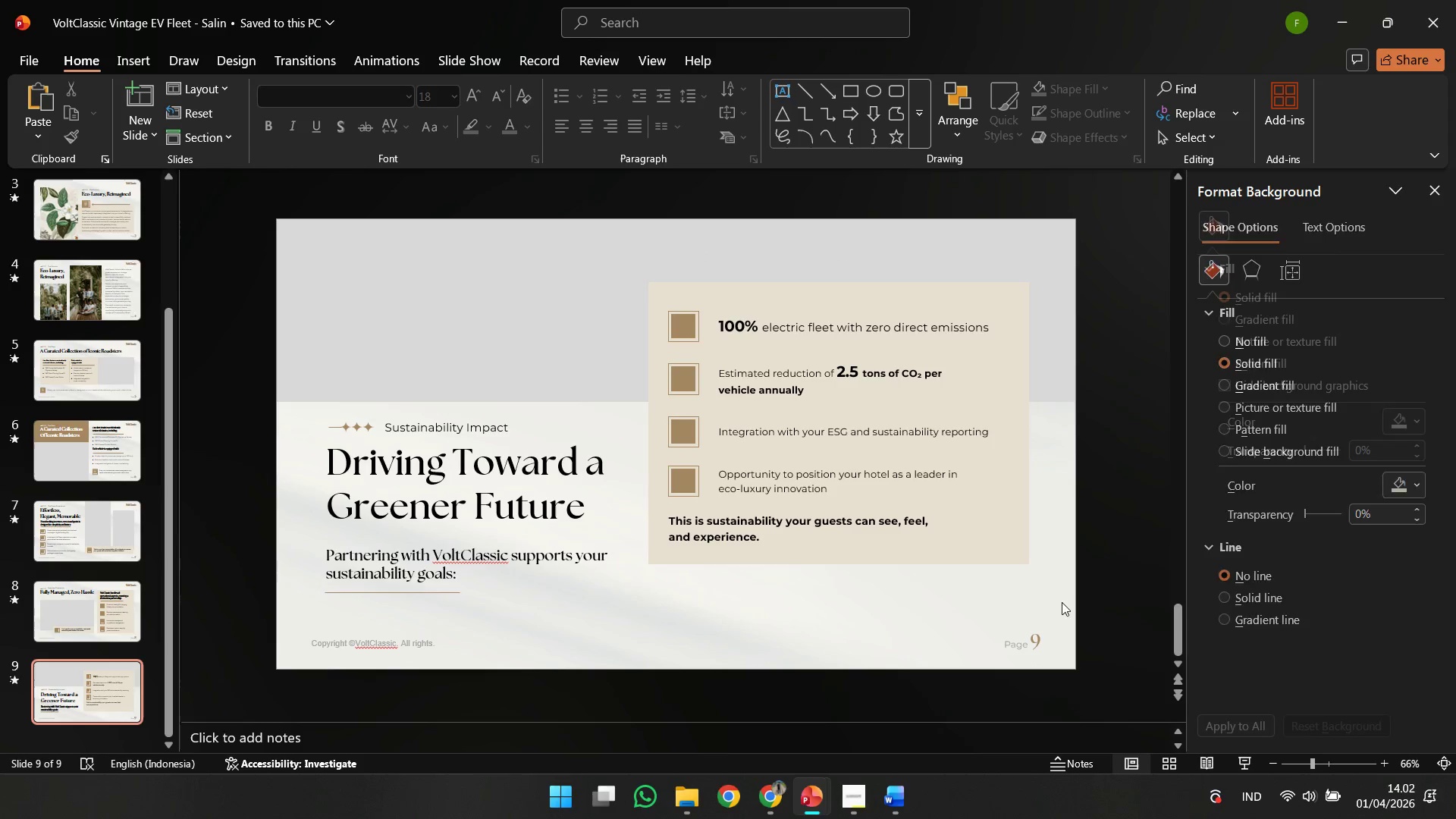 
left_click_drag(start_coordinate=[1062, 602], to_coordinate=[625, 259])
 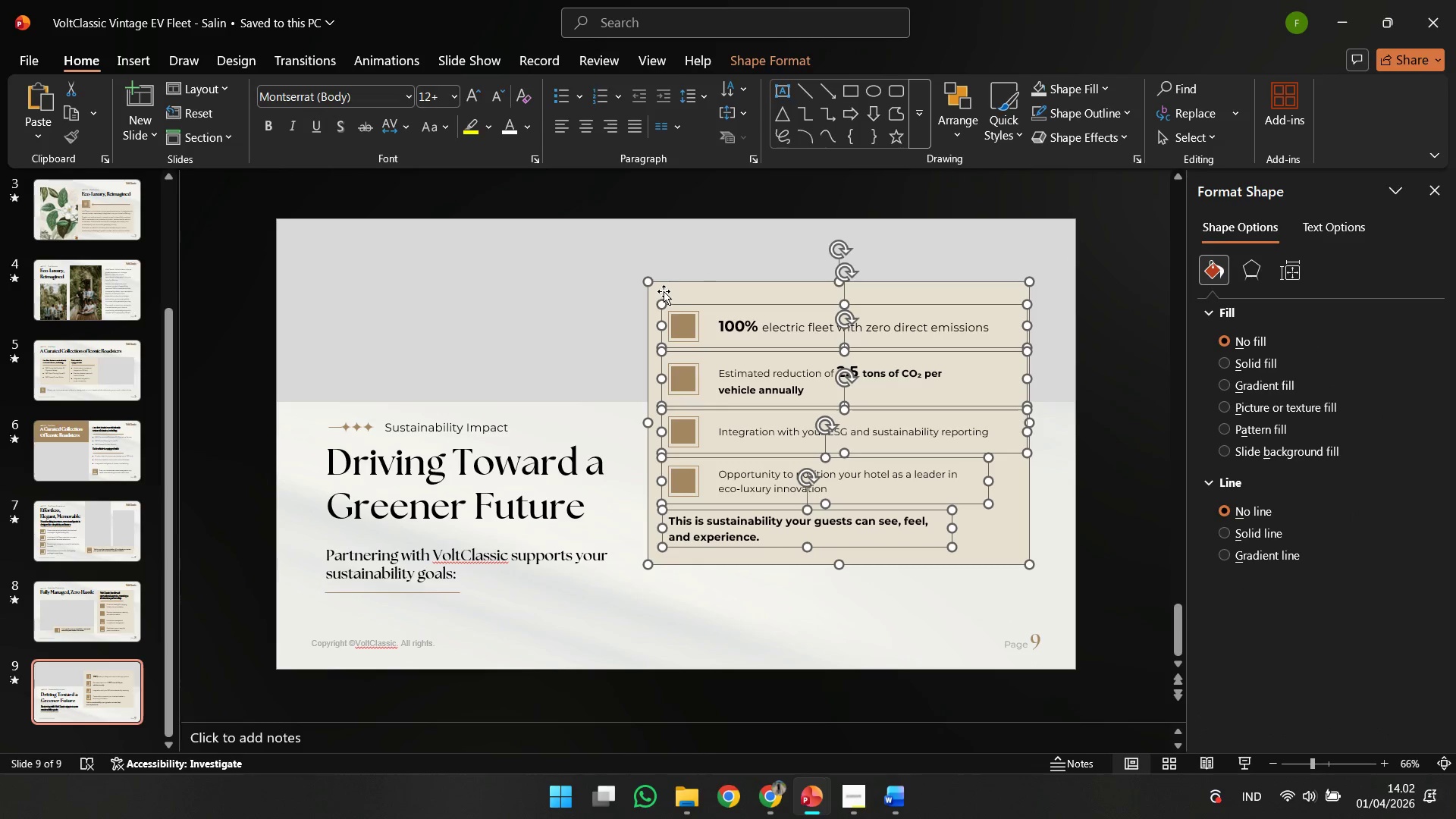 
left_click_drag(start_coordinate=[664, 291], to_coordinate=[662, 320])
 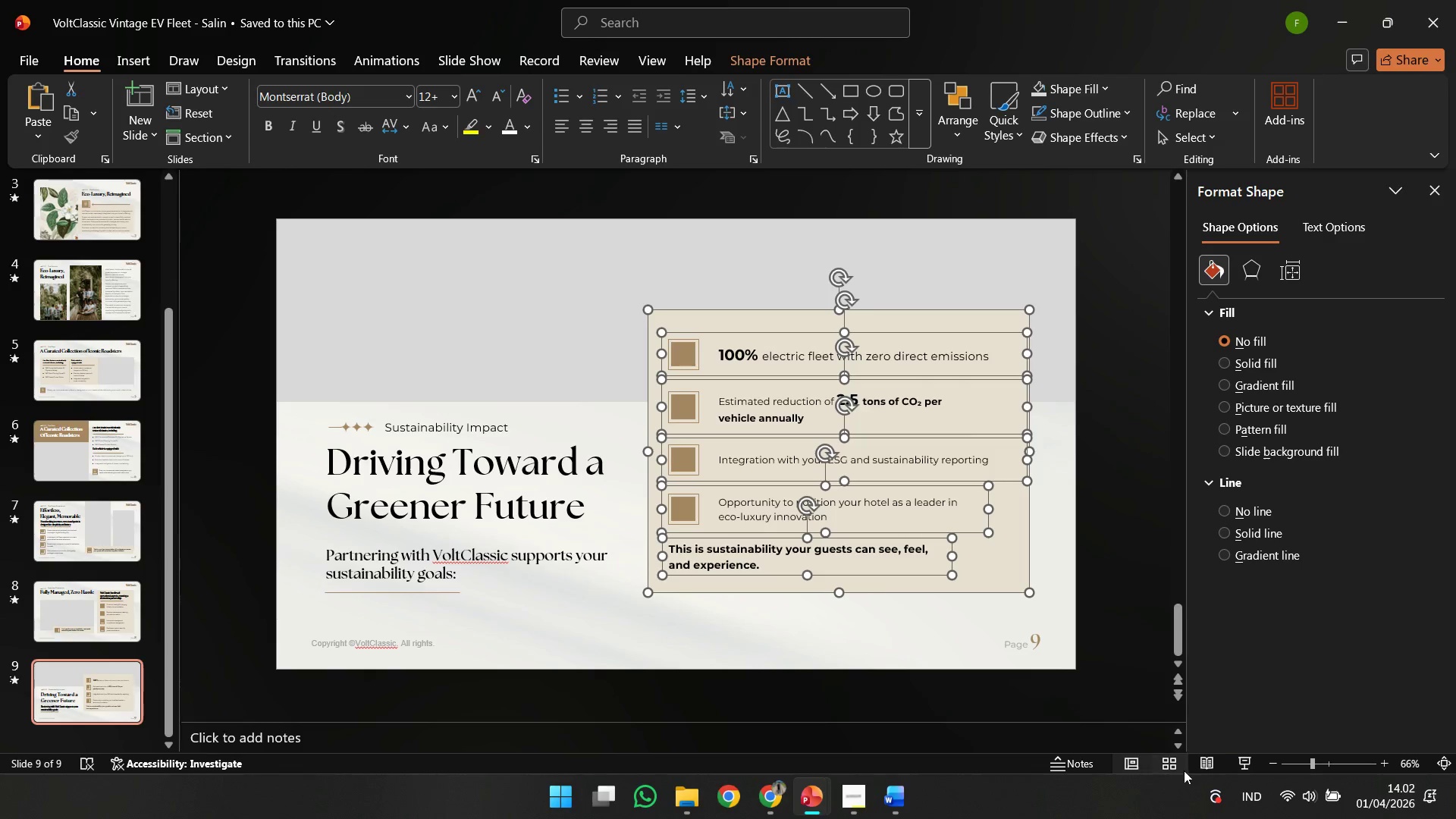 
left_click([1194, 767])
 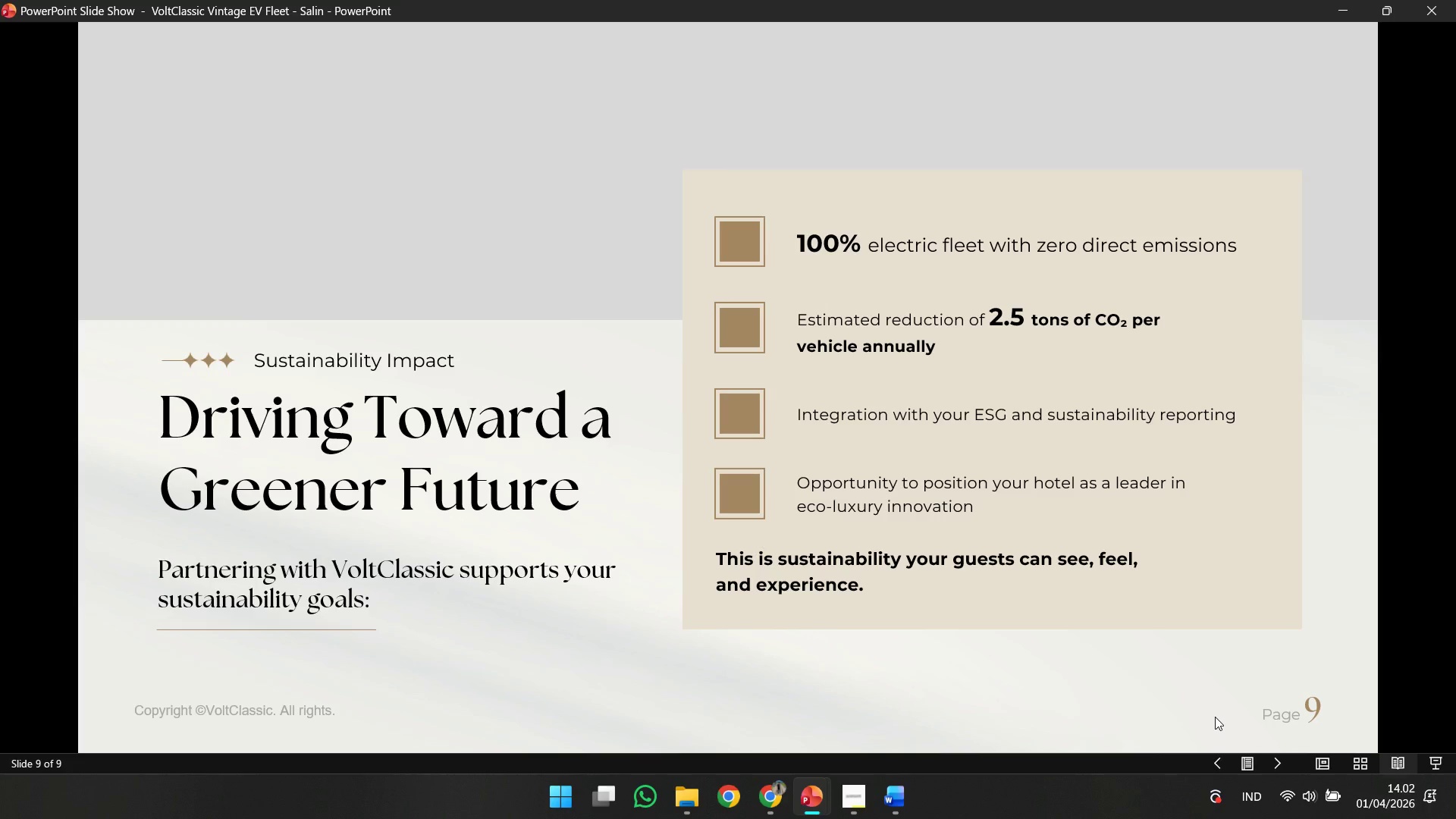 
key(Escape)
 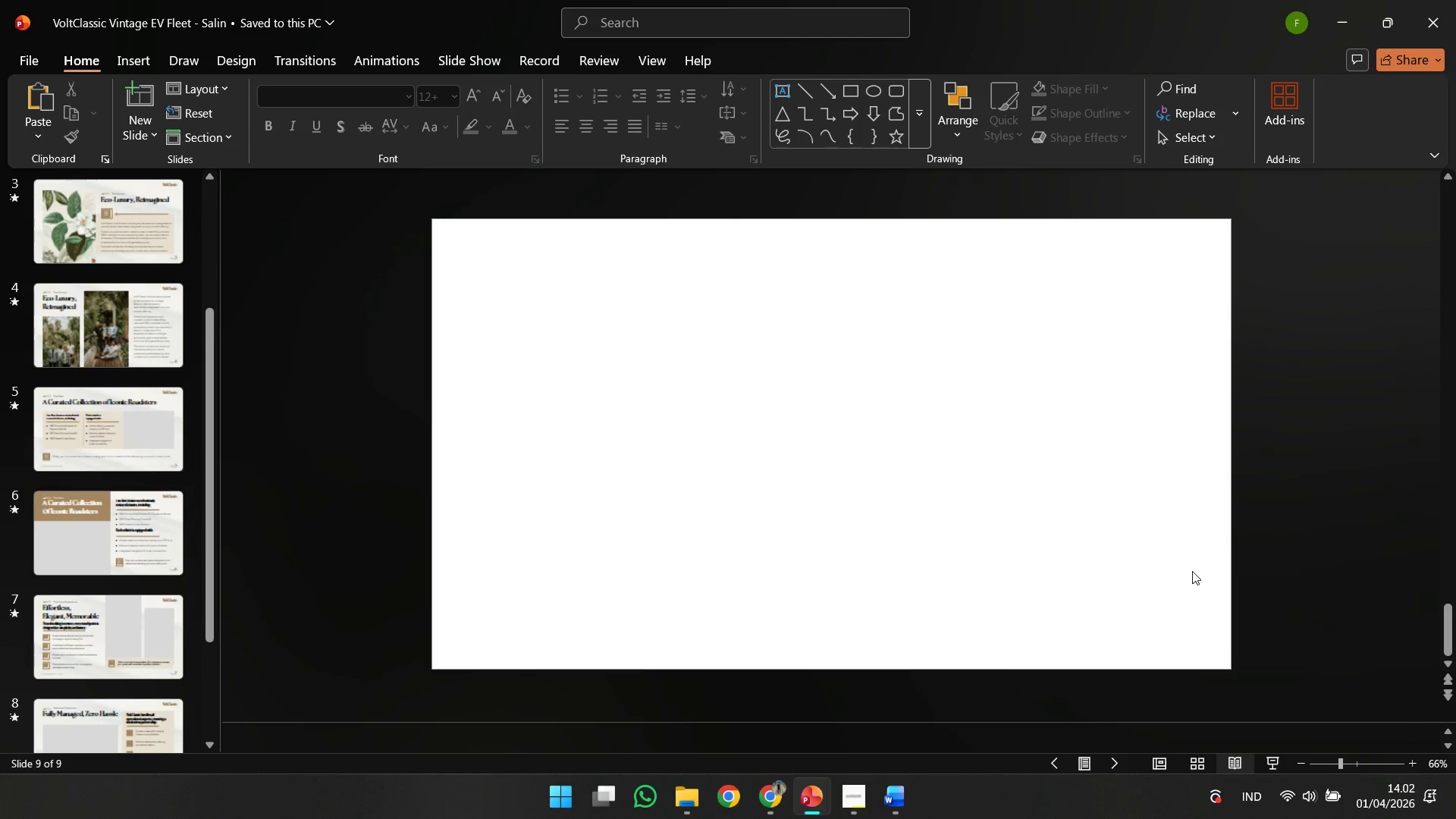 
key(Control+Z)
 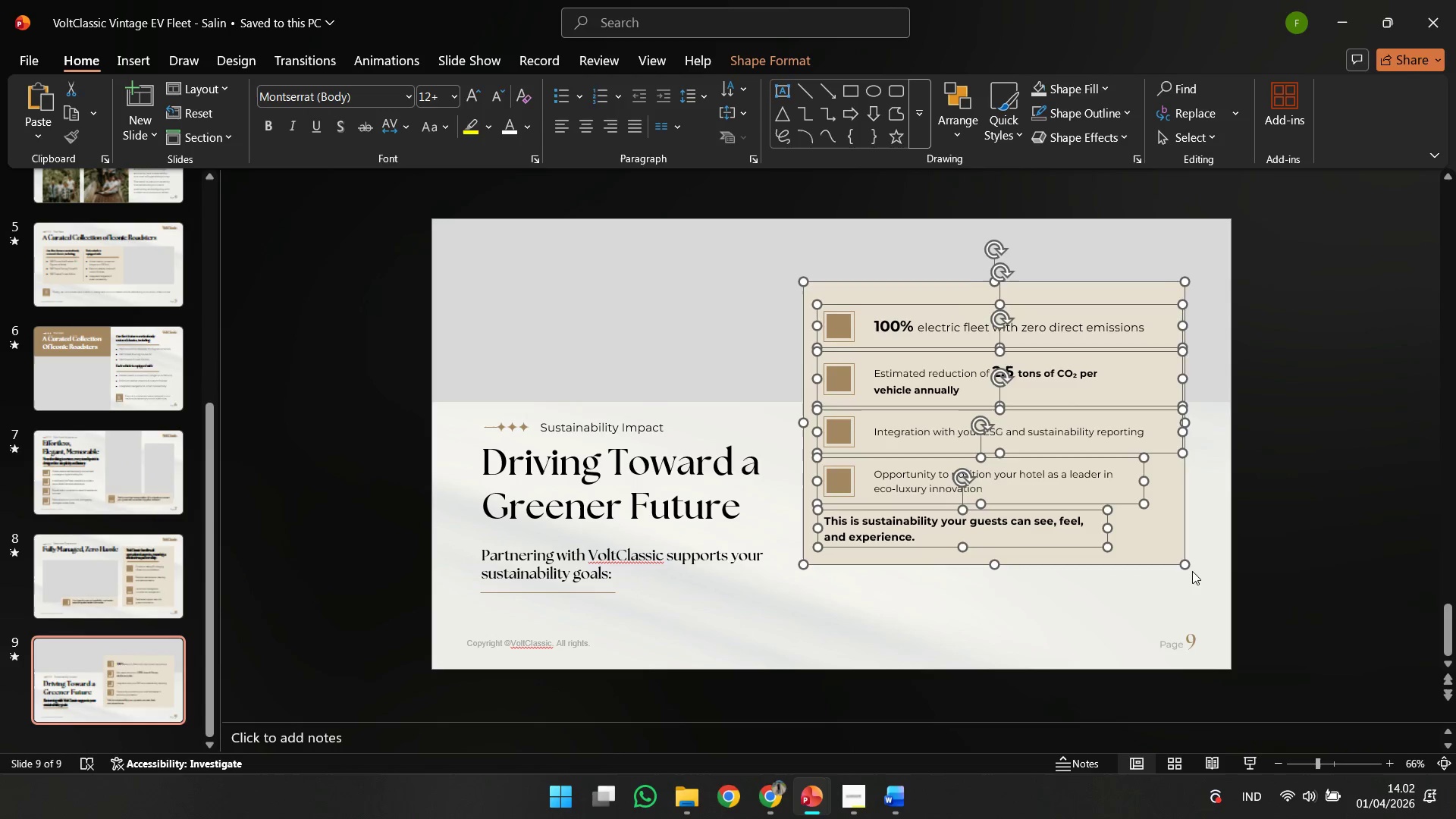 
key(Control+Z)
 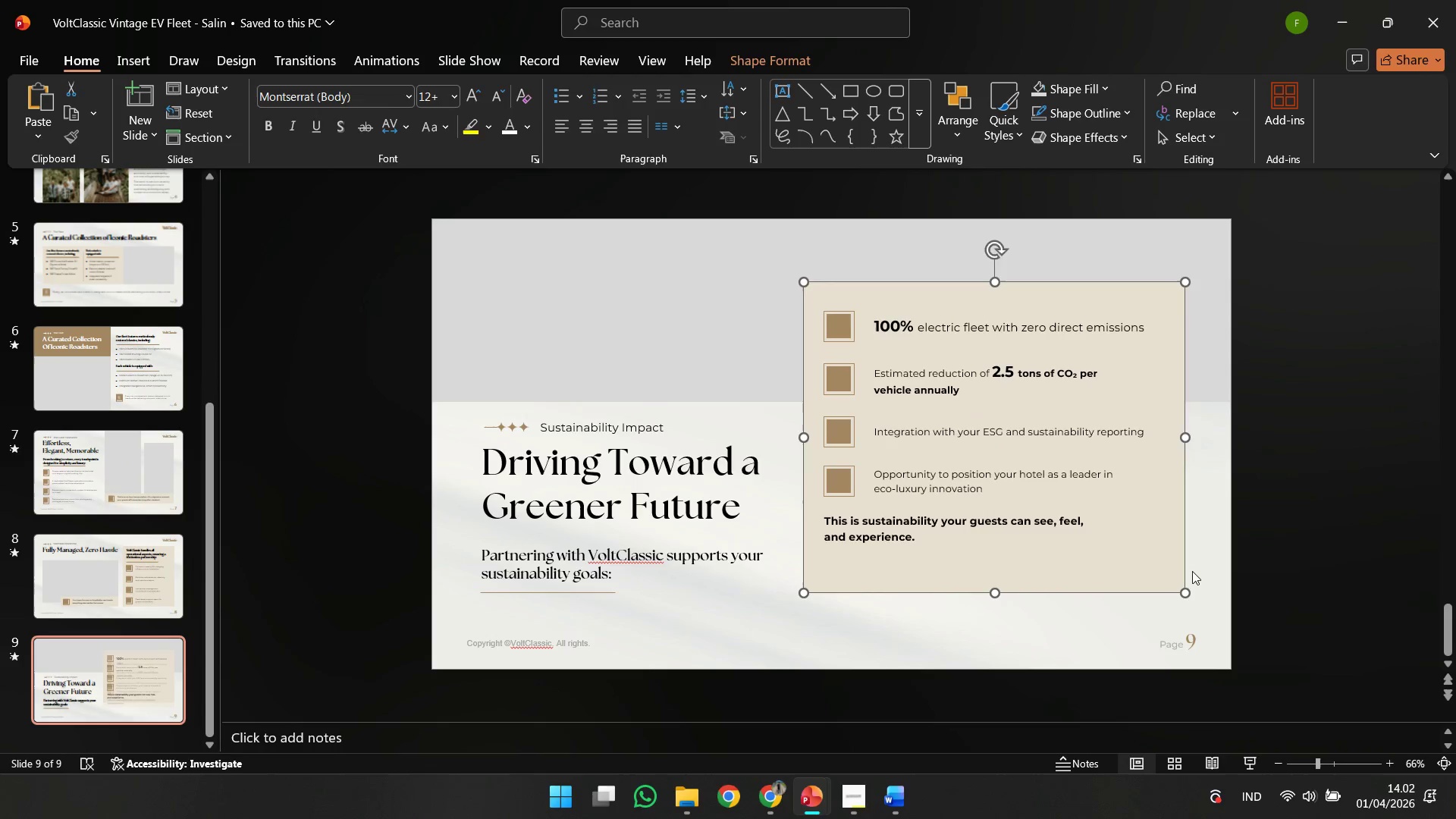 
key(Control+Z)
 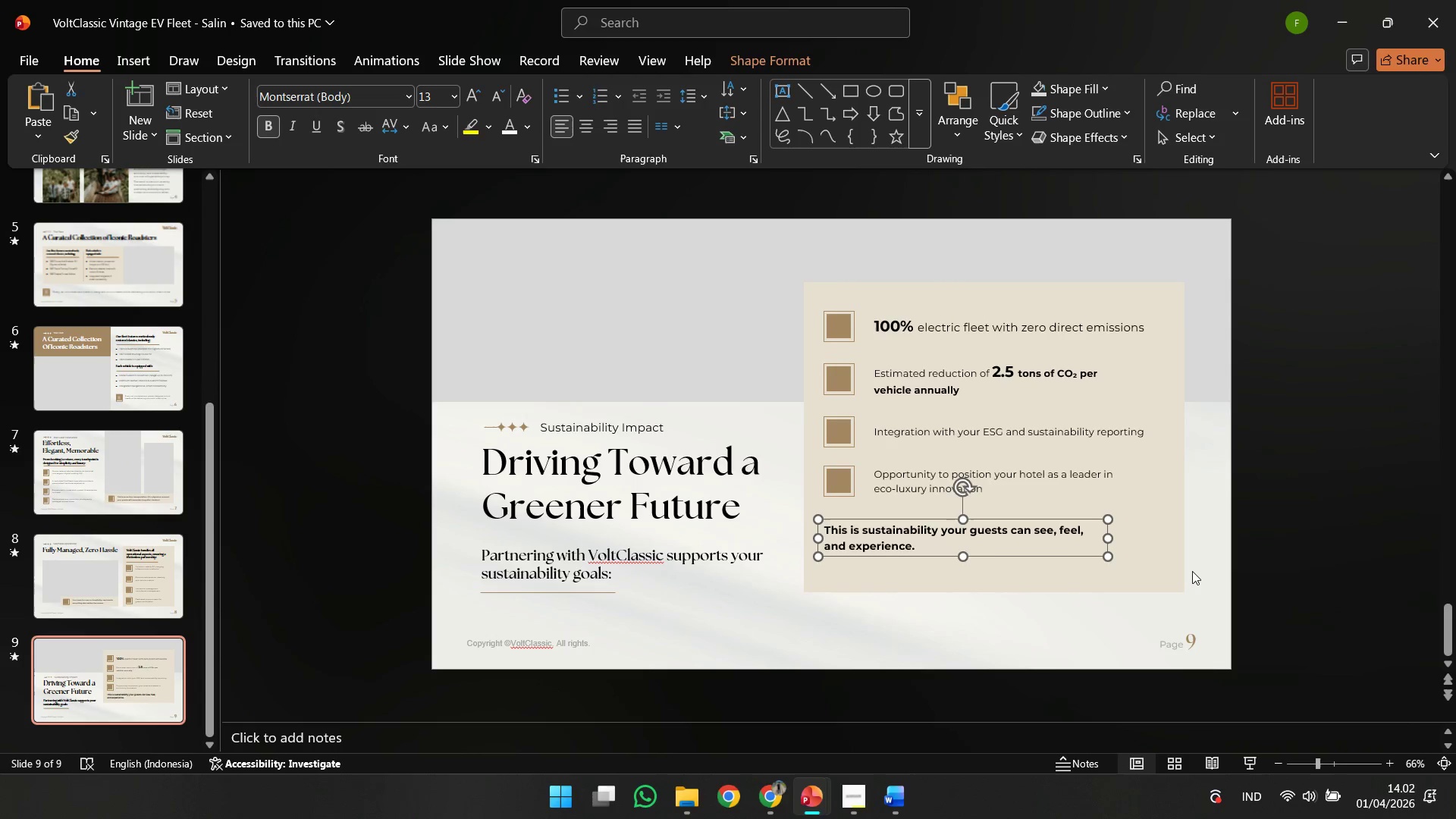 
key(Control+Z)
 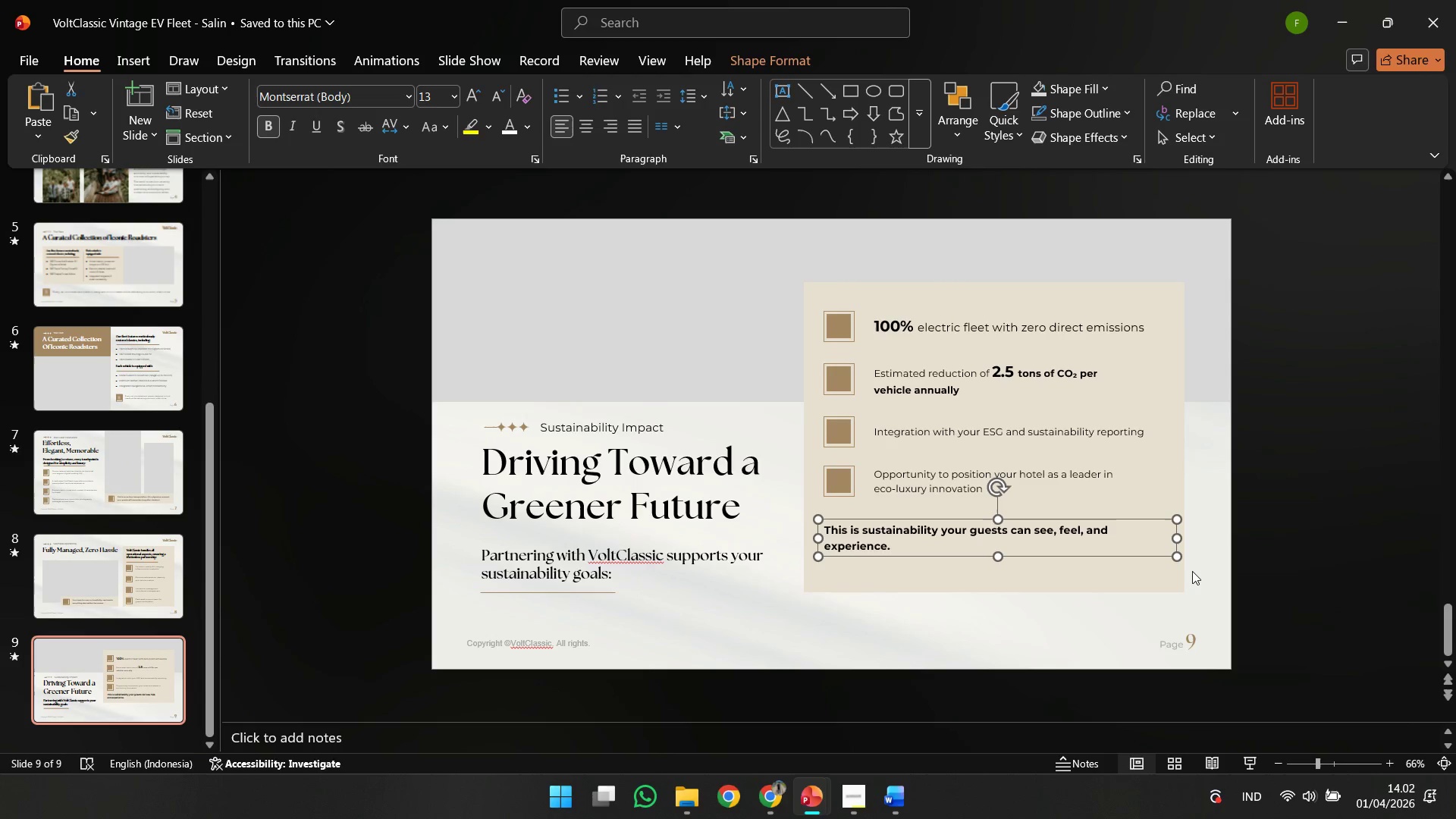 
key(Control+Z)
 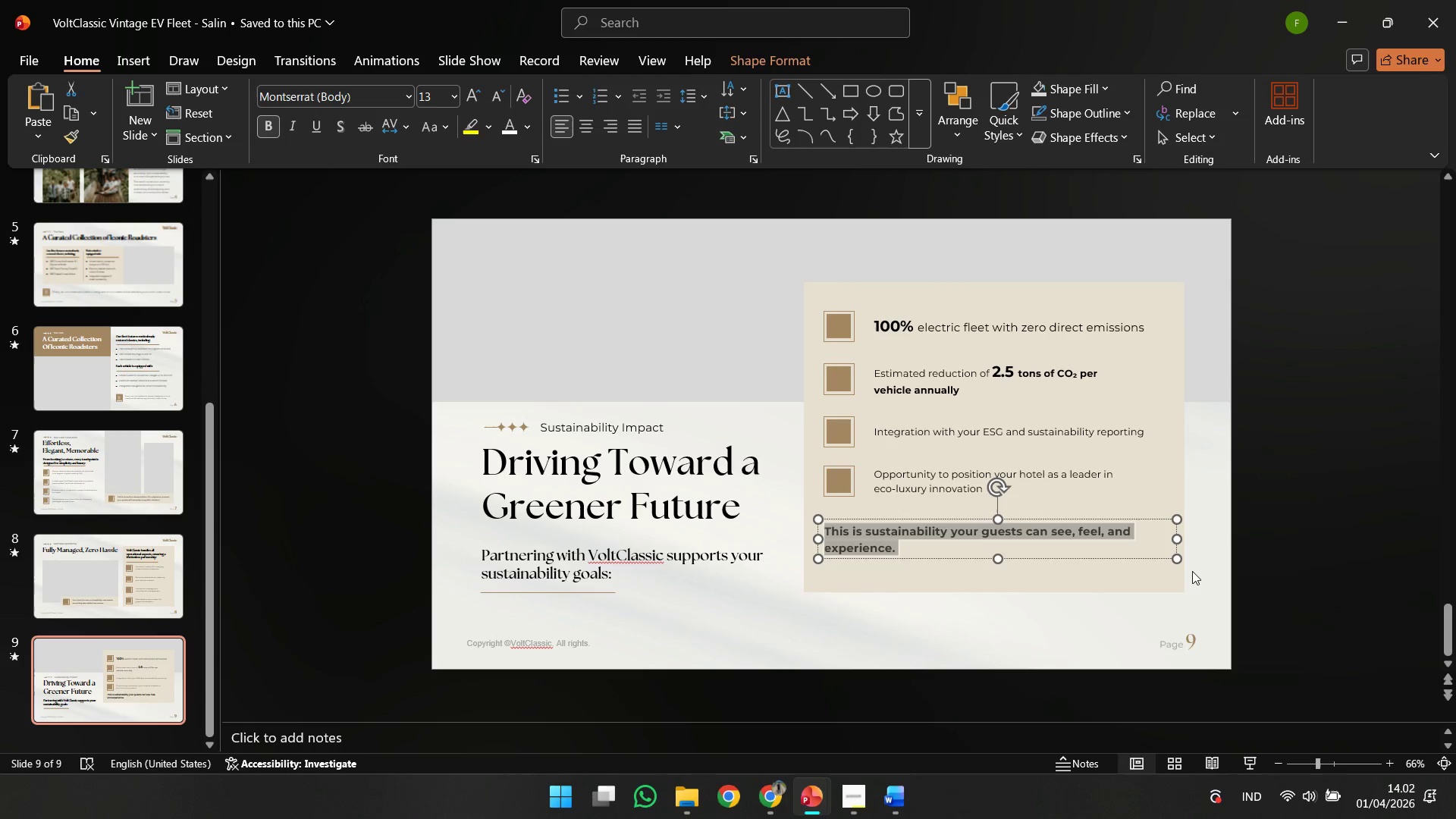 
key(Control+Z)
 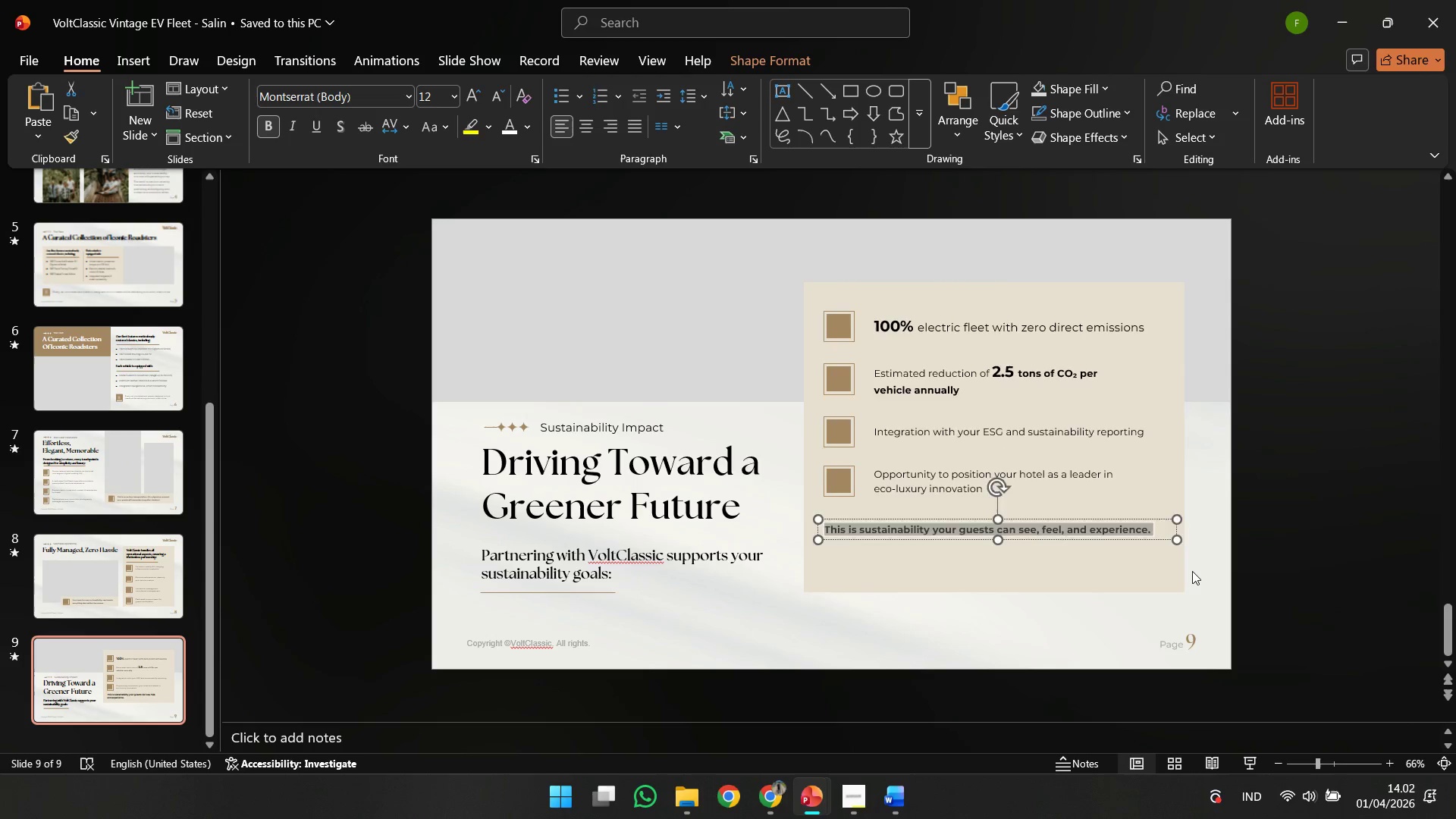 
hold_key(key=Z, duration=0.98)
 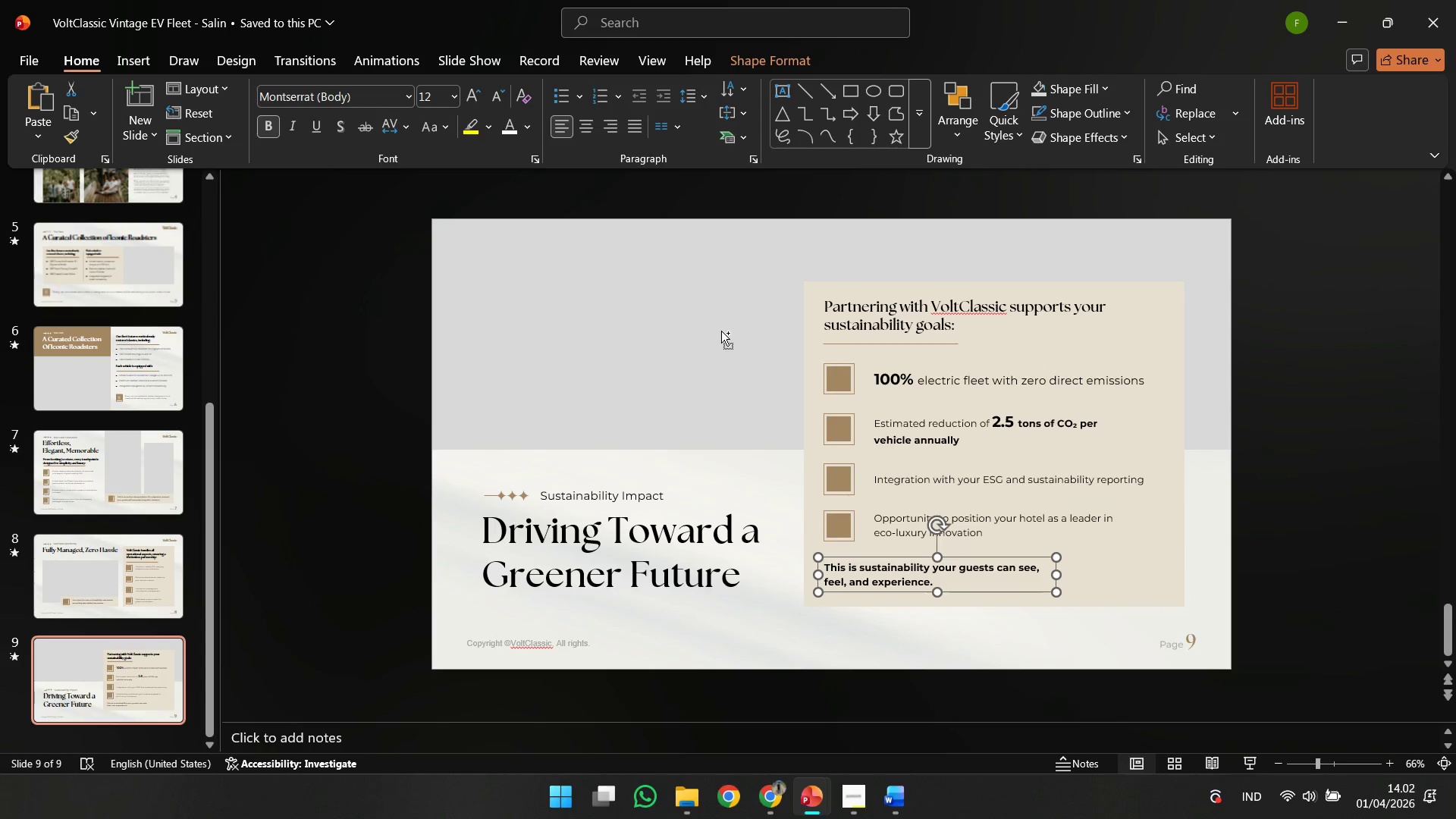 
key(Control+Y)
 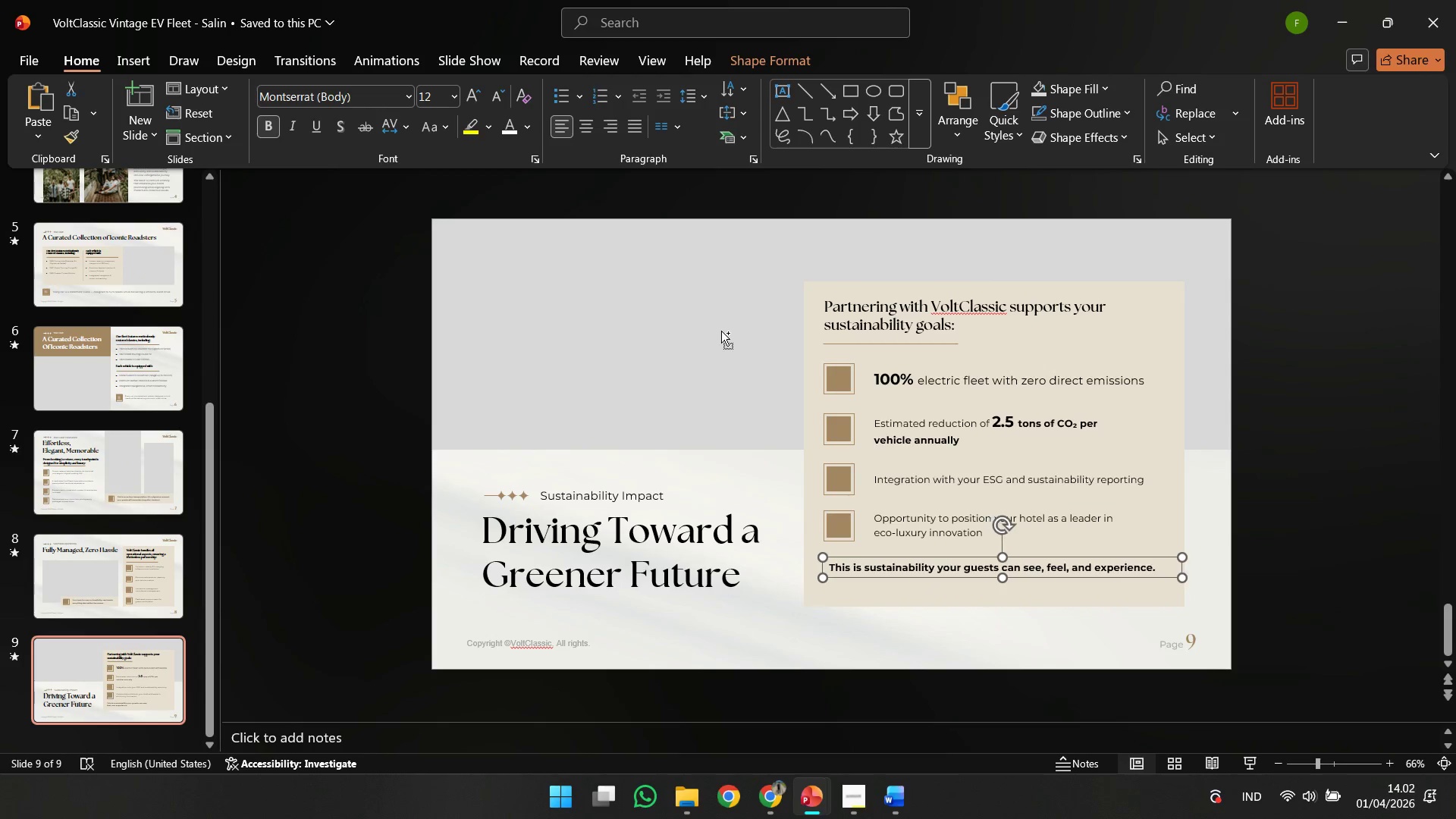 
key(Control+Y)
 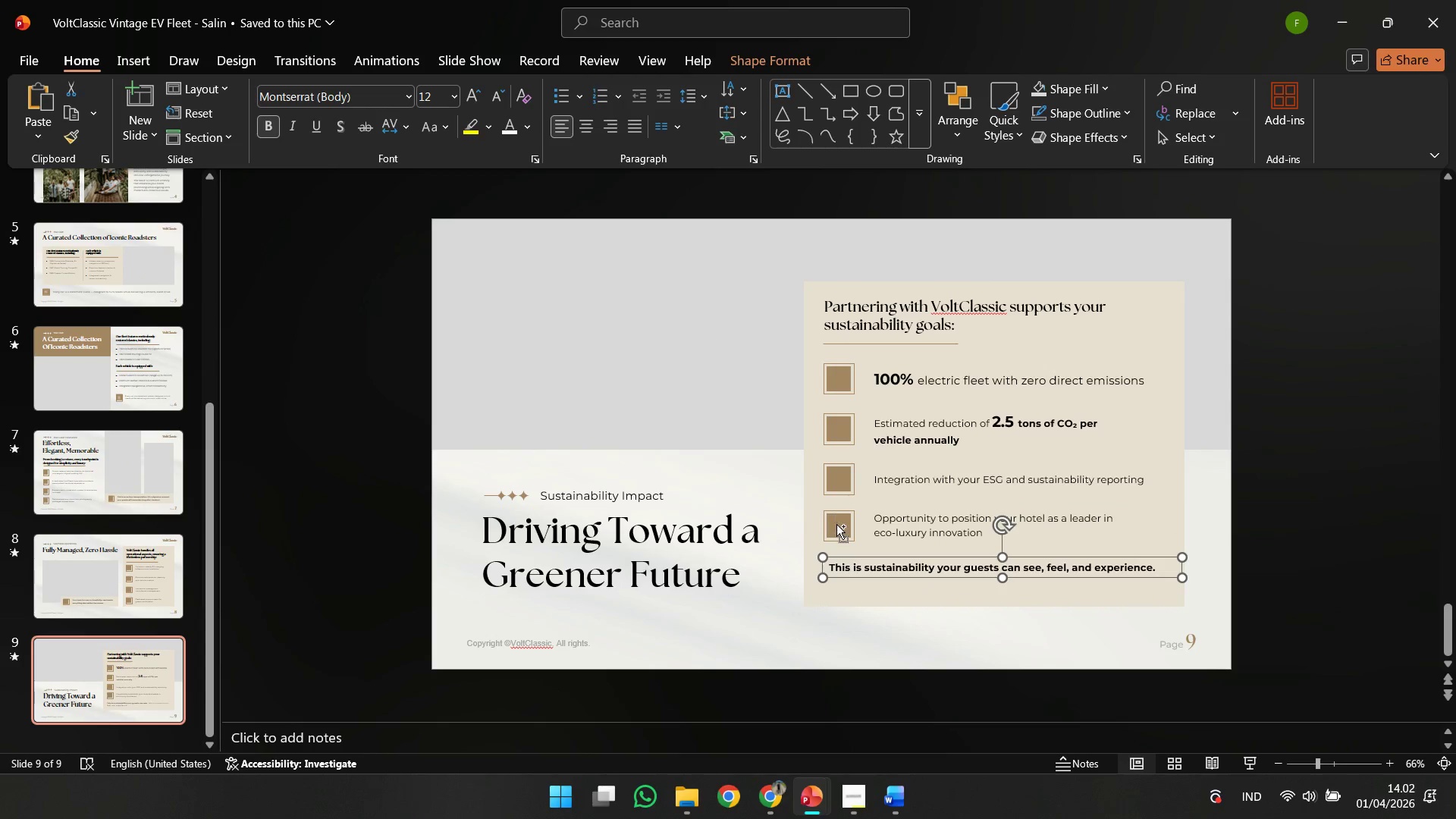 
key(Control+Y)
 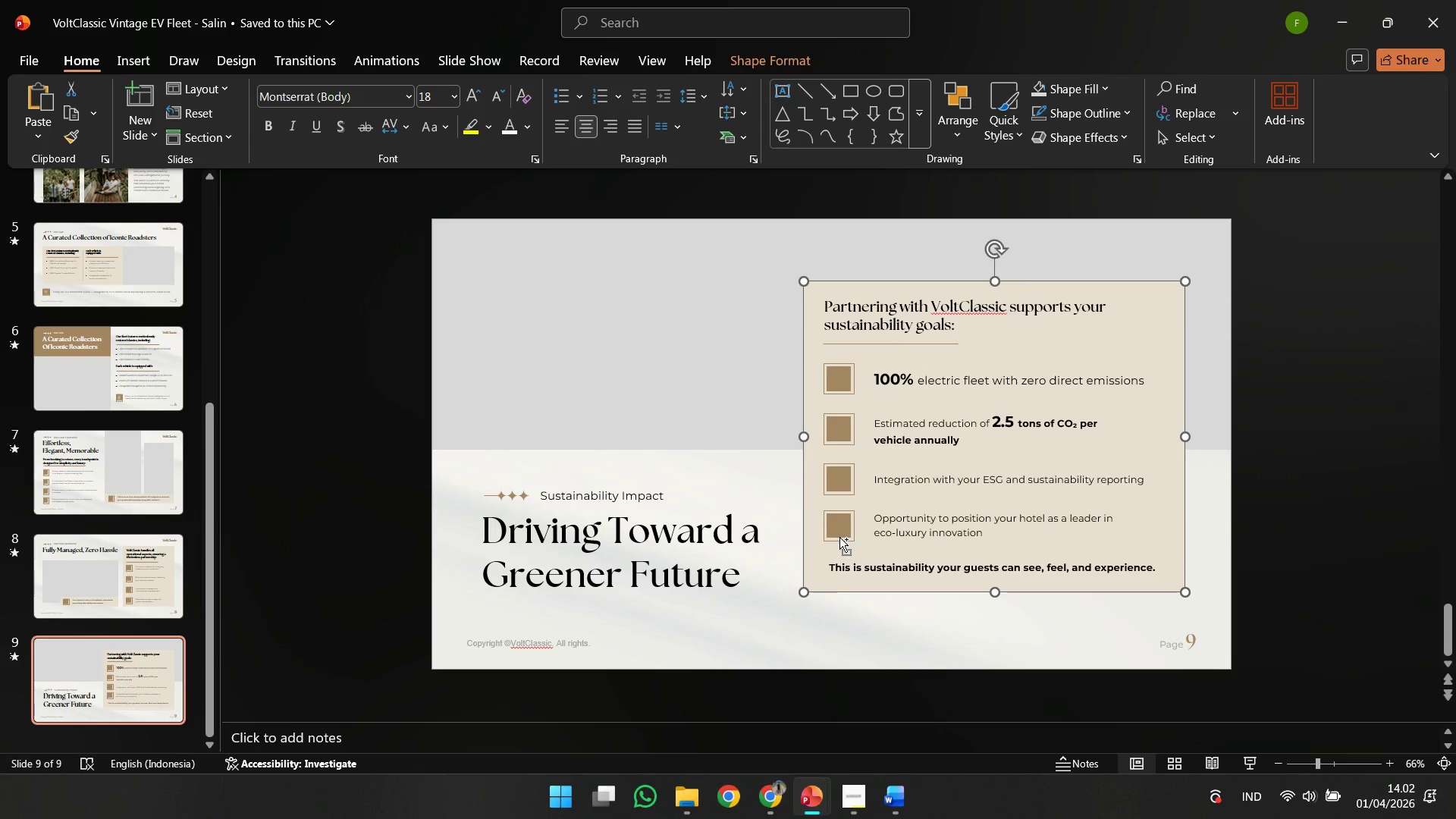 
key(Control+Y)
 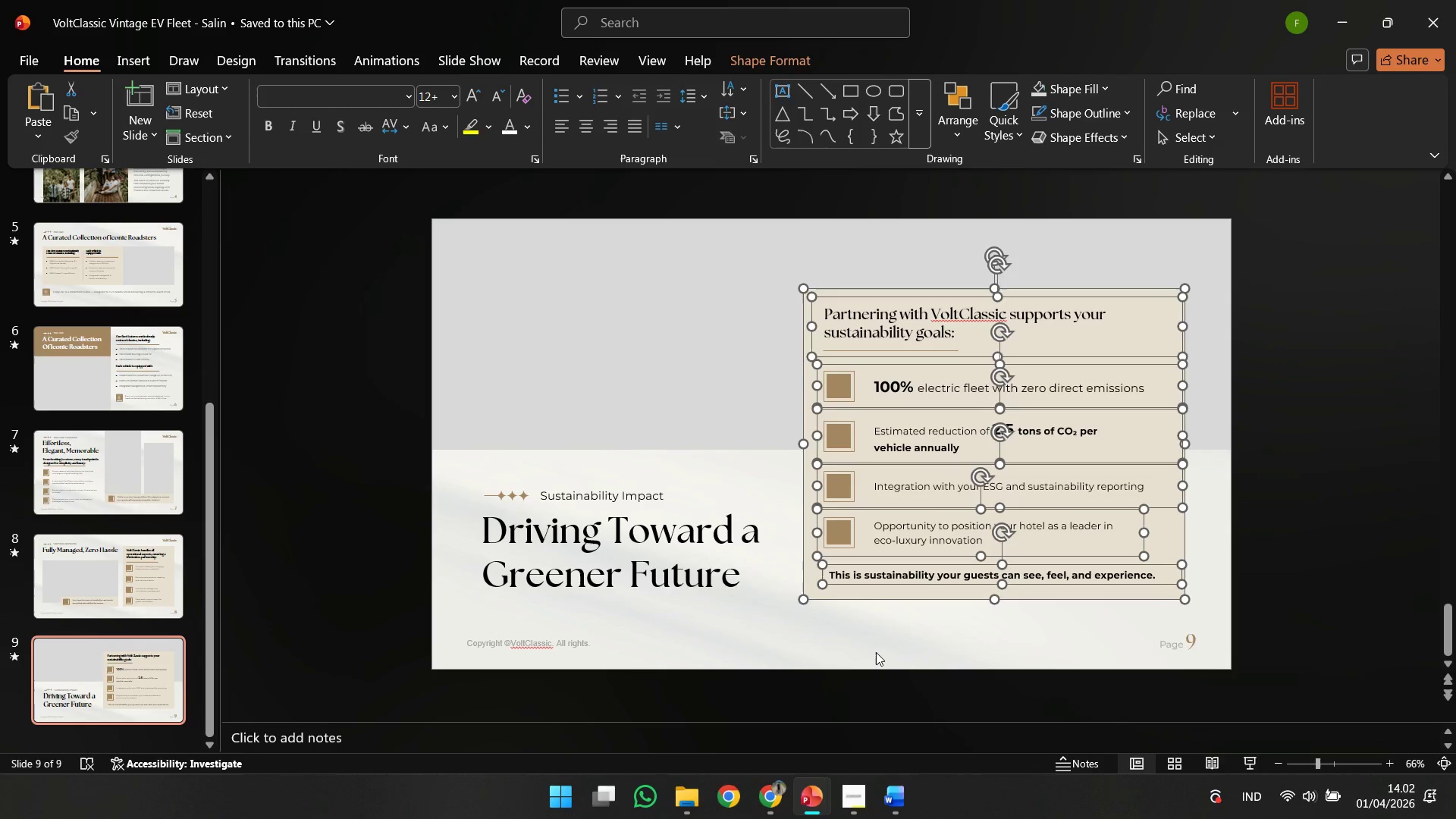 
left_click([877, 655])
 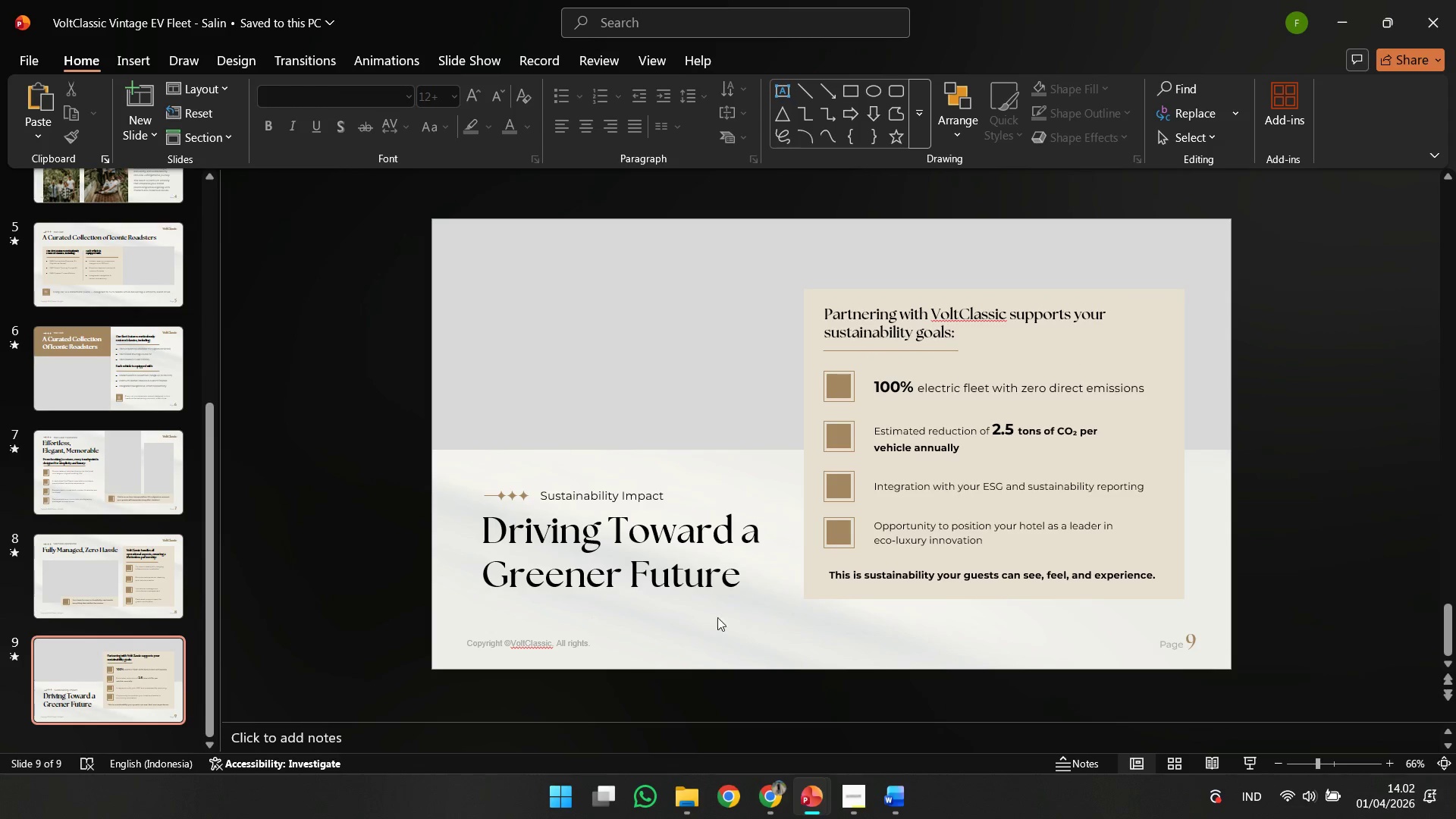 
double_click([732, 610])
 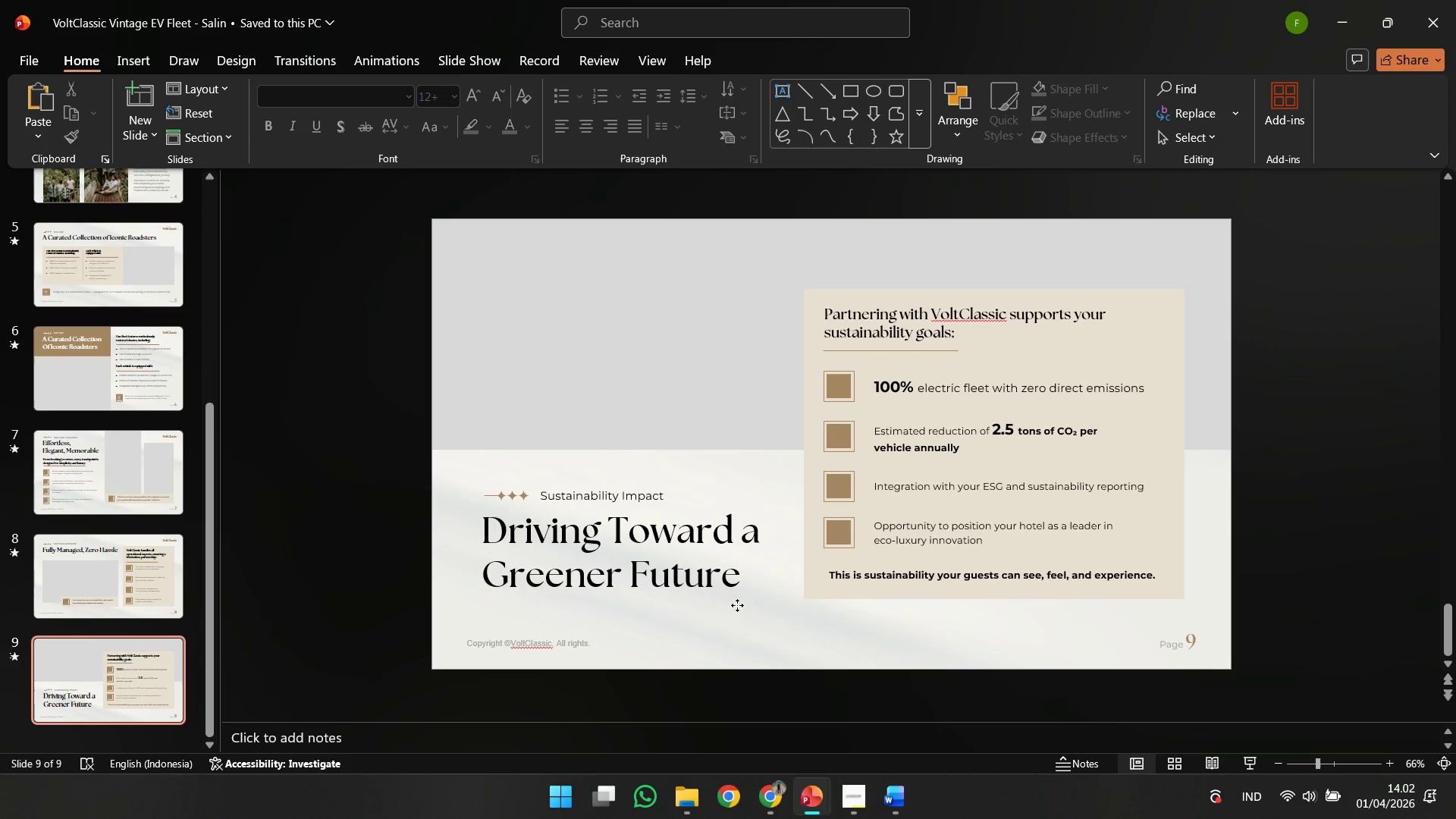 
triple_click([737, 605])
 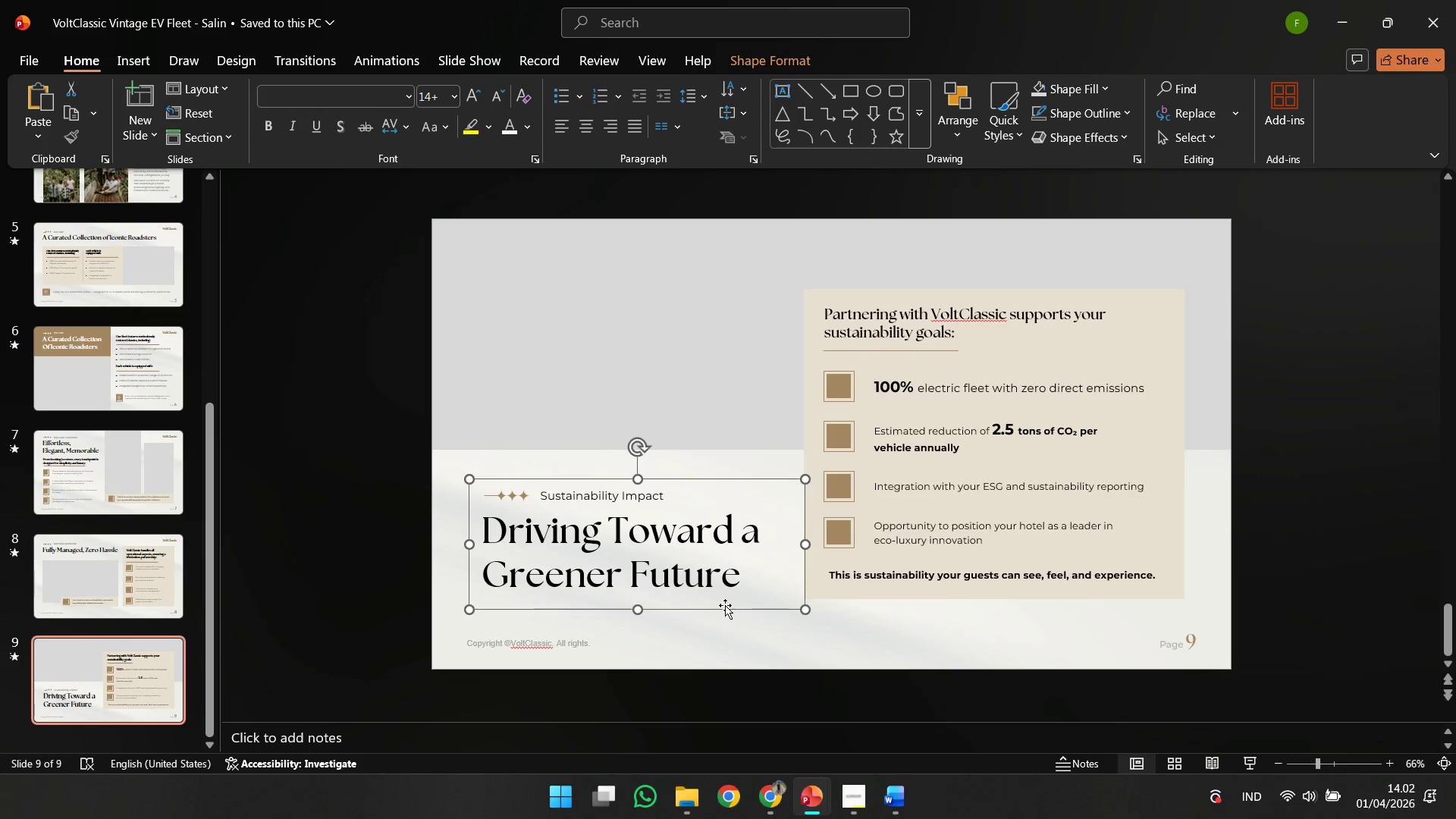 
hold_key(key=ShiftLeft, duration=1.08)
left_click_drag(start_coordinate=[725, 605], to_coordinate=[726, 598])
 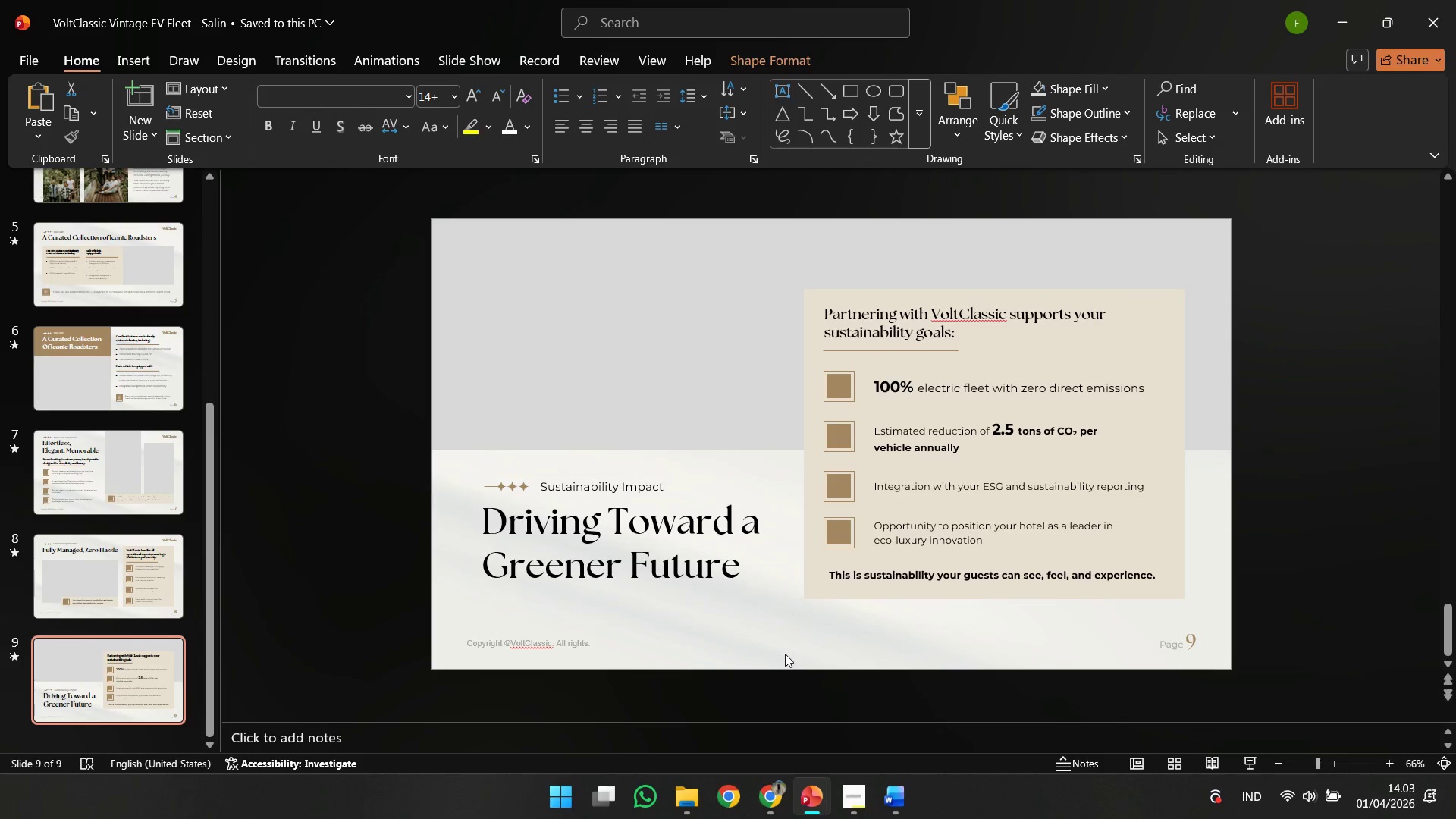 
left_click([785, 654])
 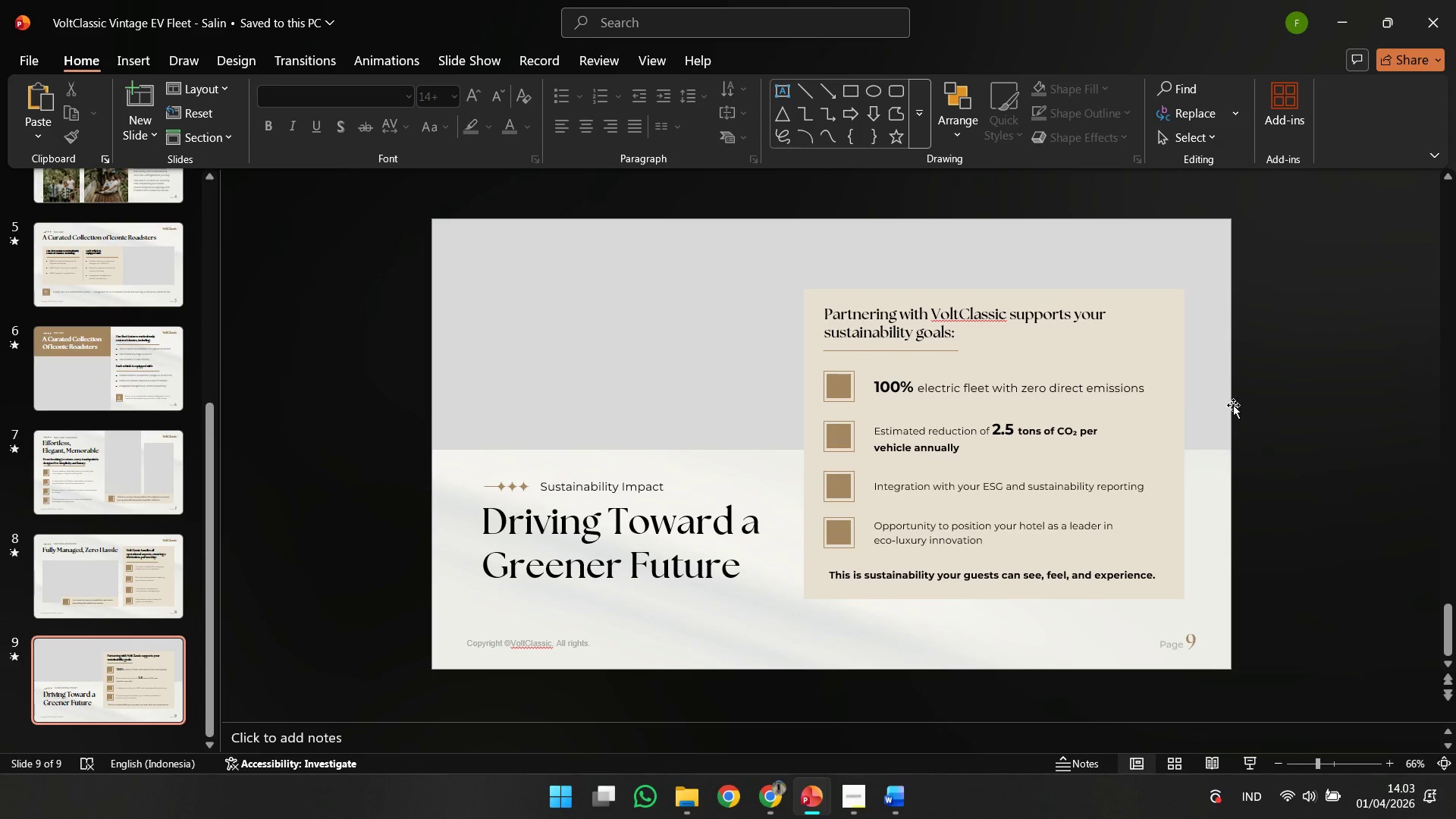 
double_click([1197, 391])
 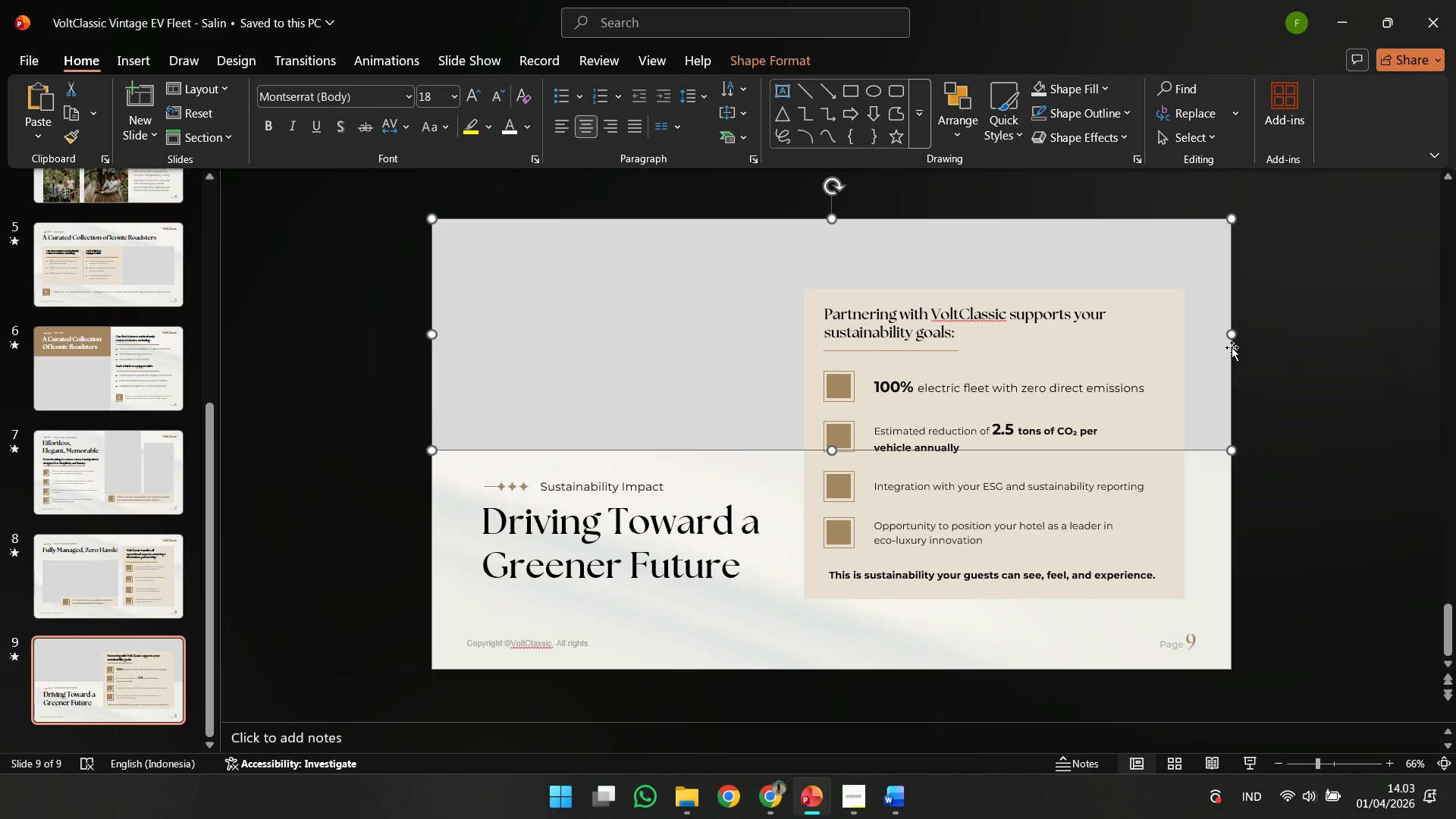 
hold_key(key=ShiftLeft, duration=0.72)
 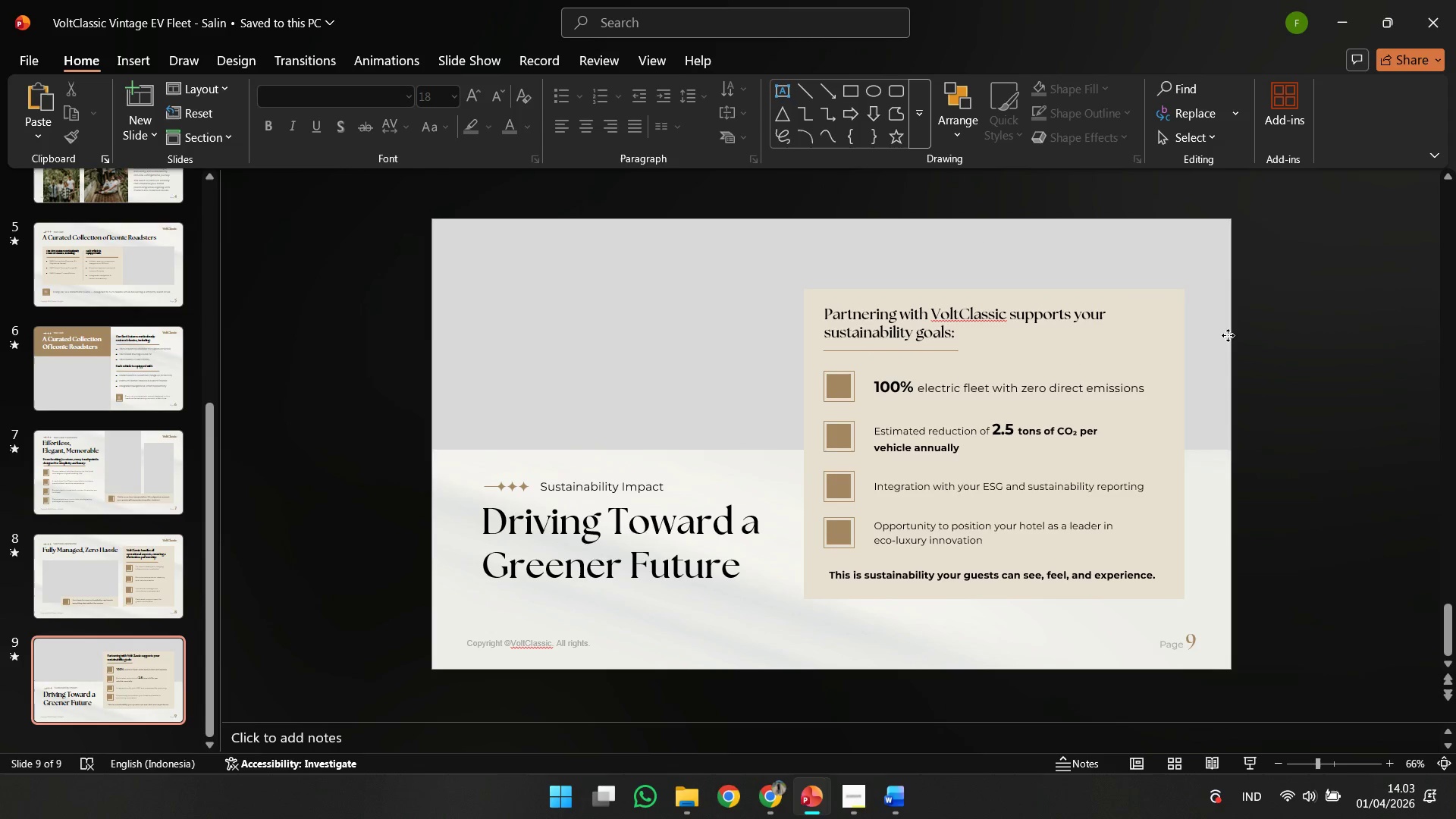 
left_click([1228, 335])
 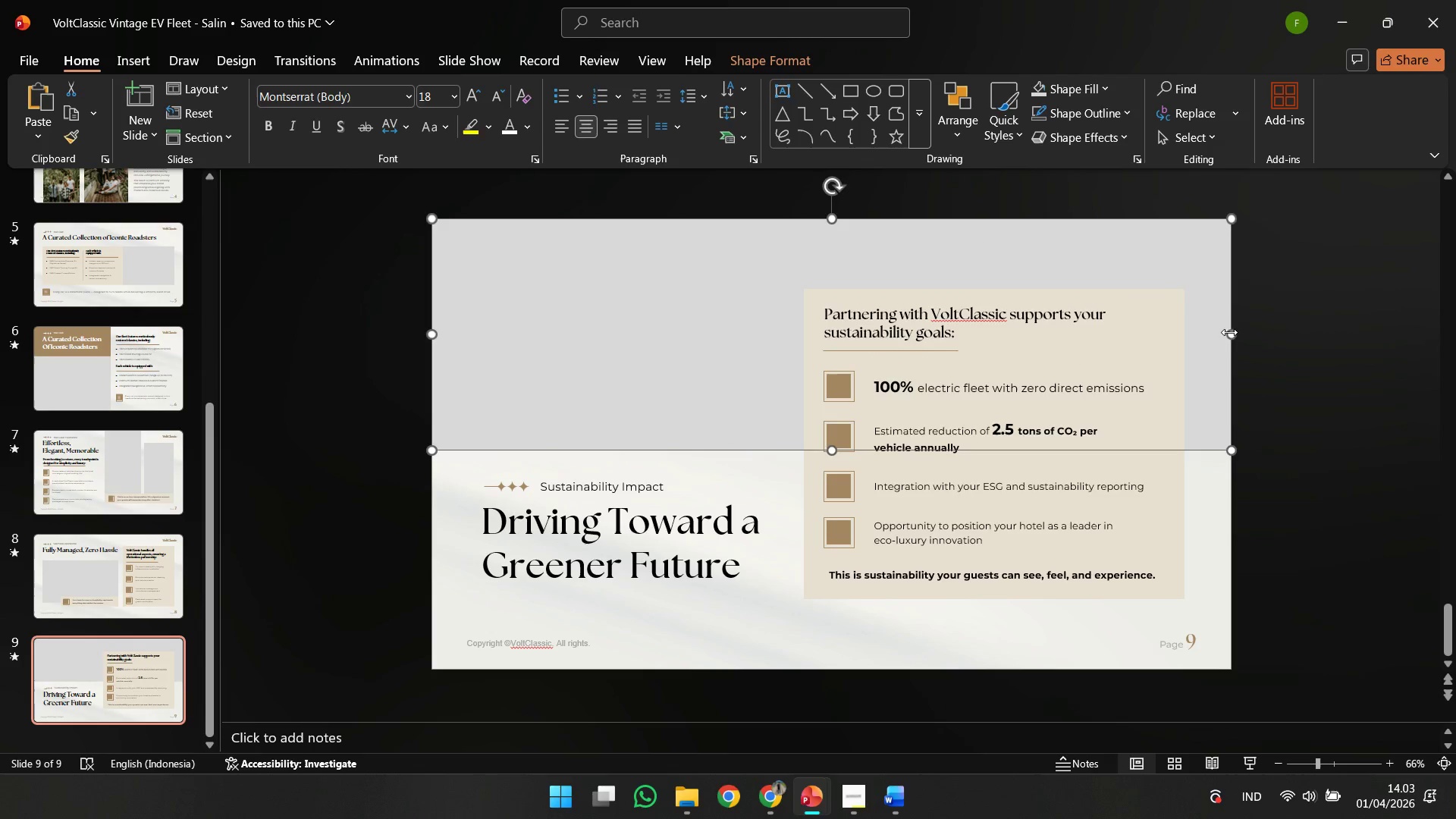 
hold_key(key=ShiftLeft, duration=1.66)
left_click_drag(start_coordinate=[1229, 332], to_coordinate=[803, 346])
 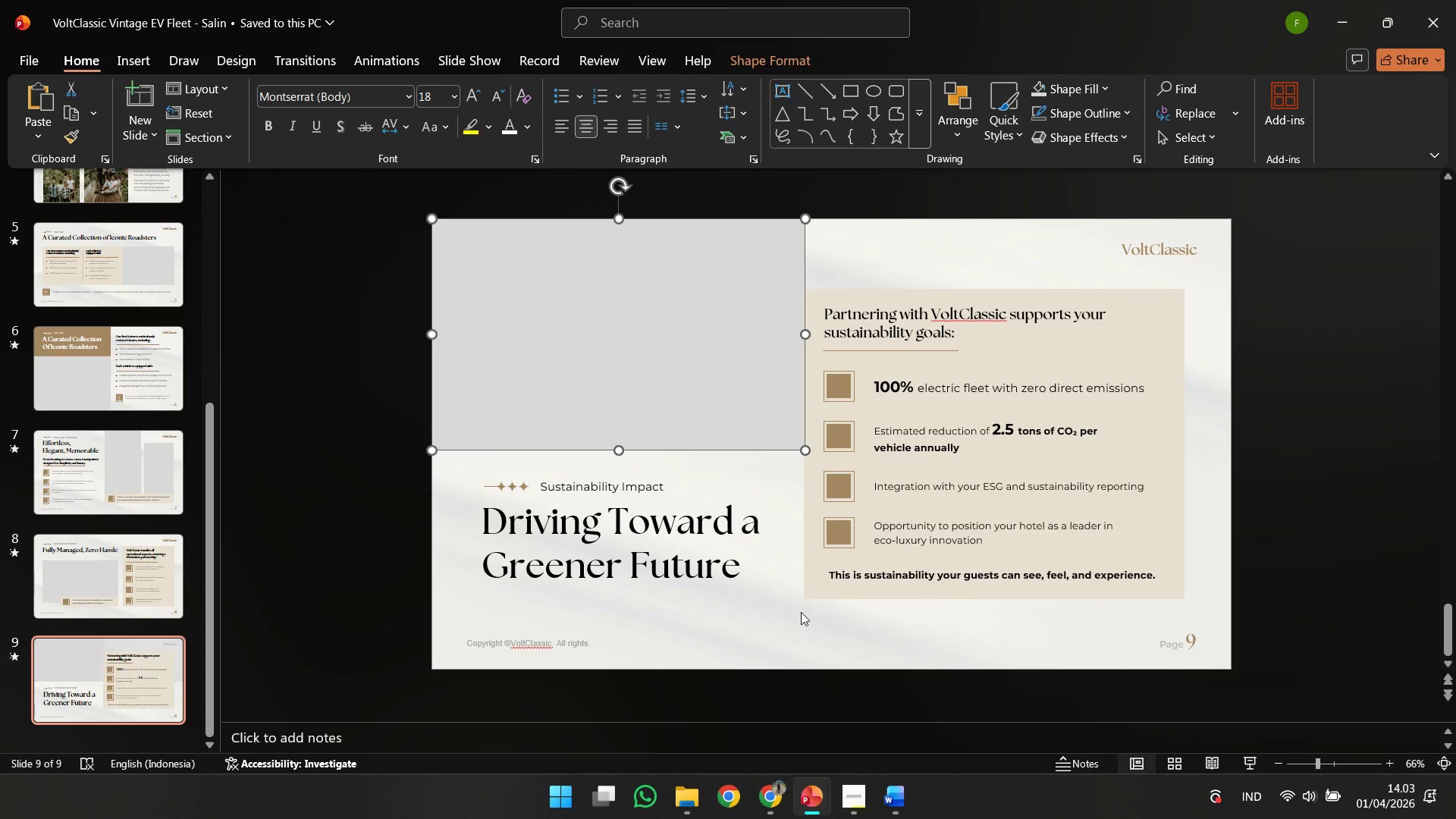 
left_click([801, 612])
 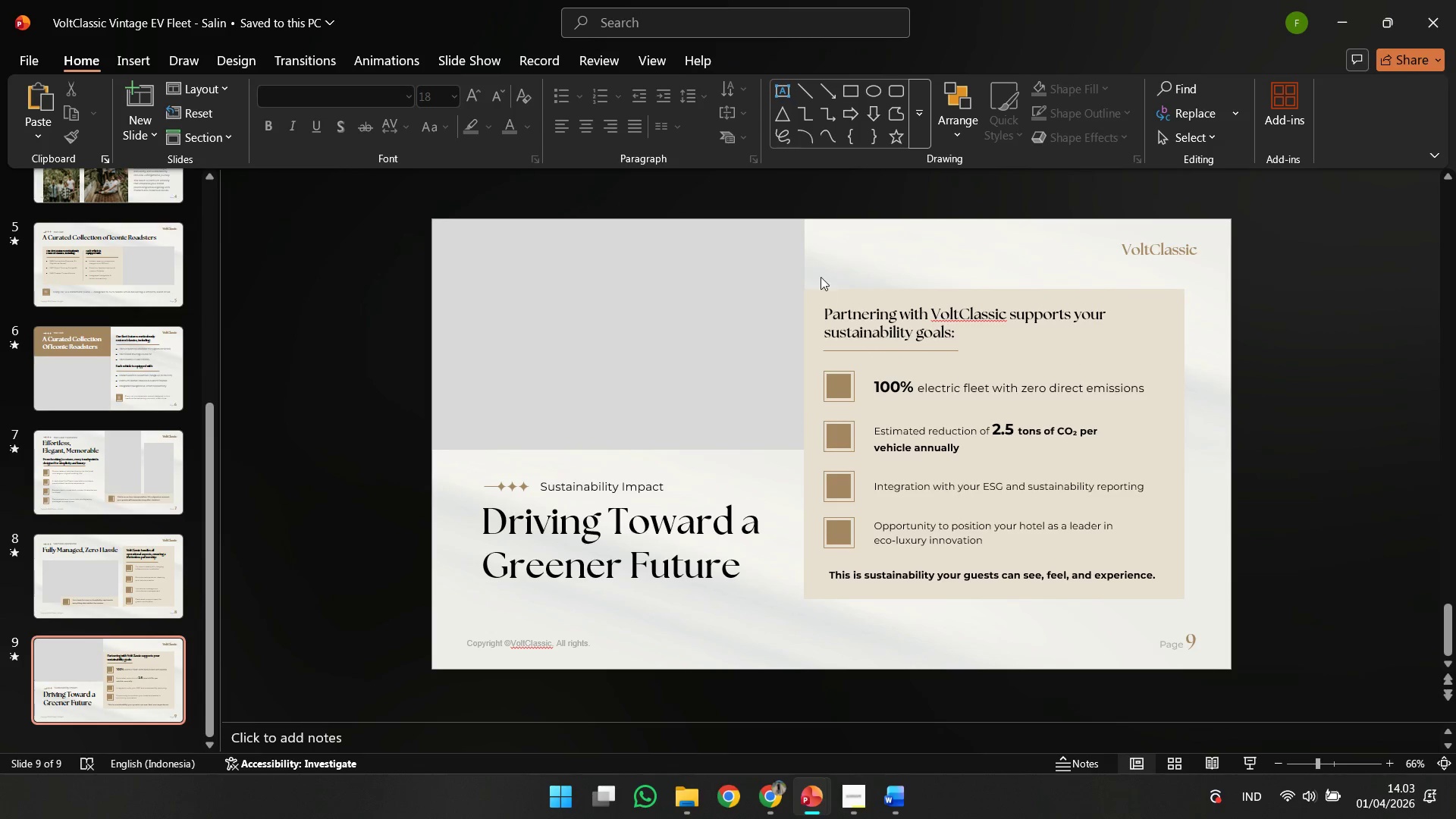 
left_click([774, 263])
 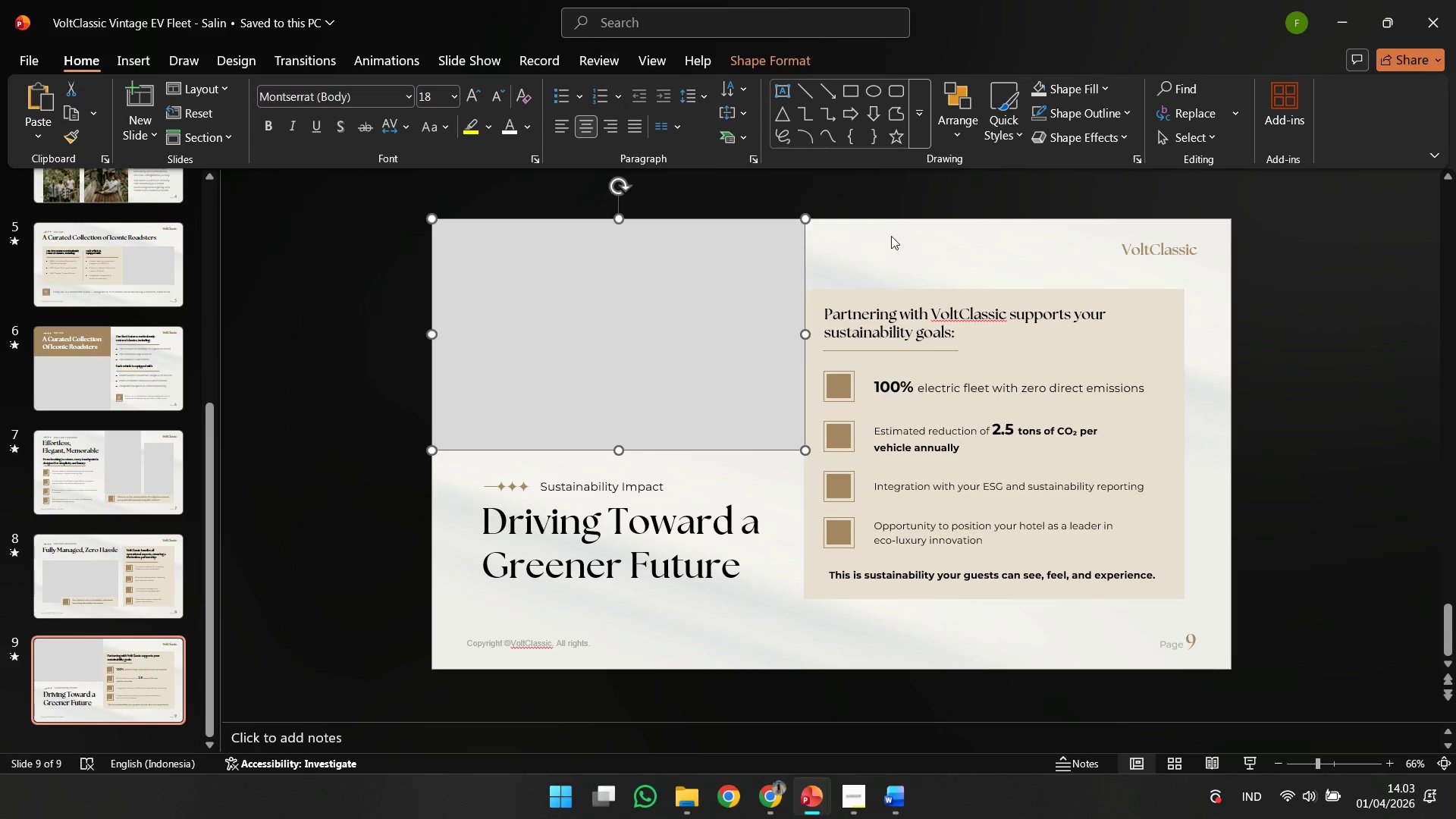 
left_click([894, 243])
 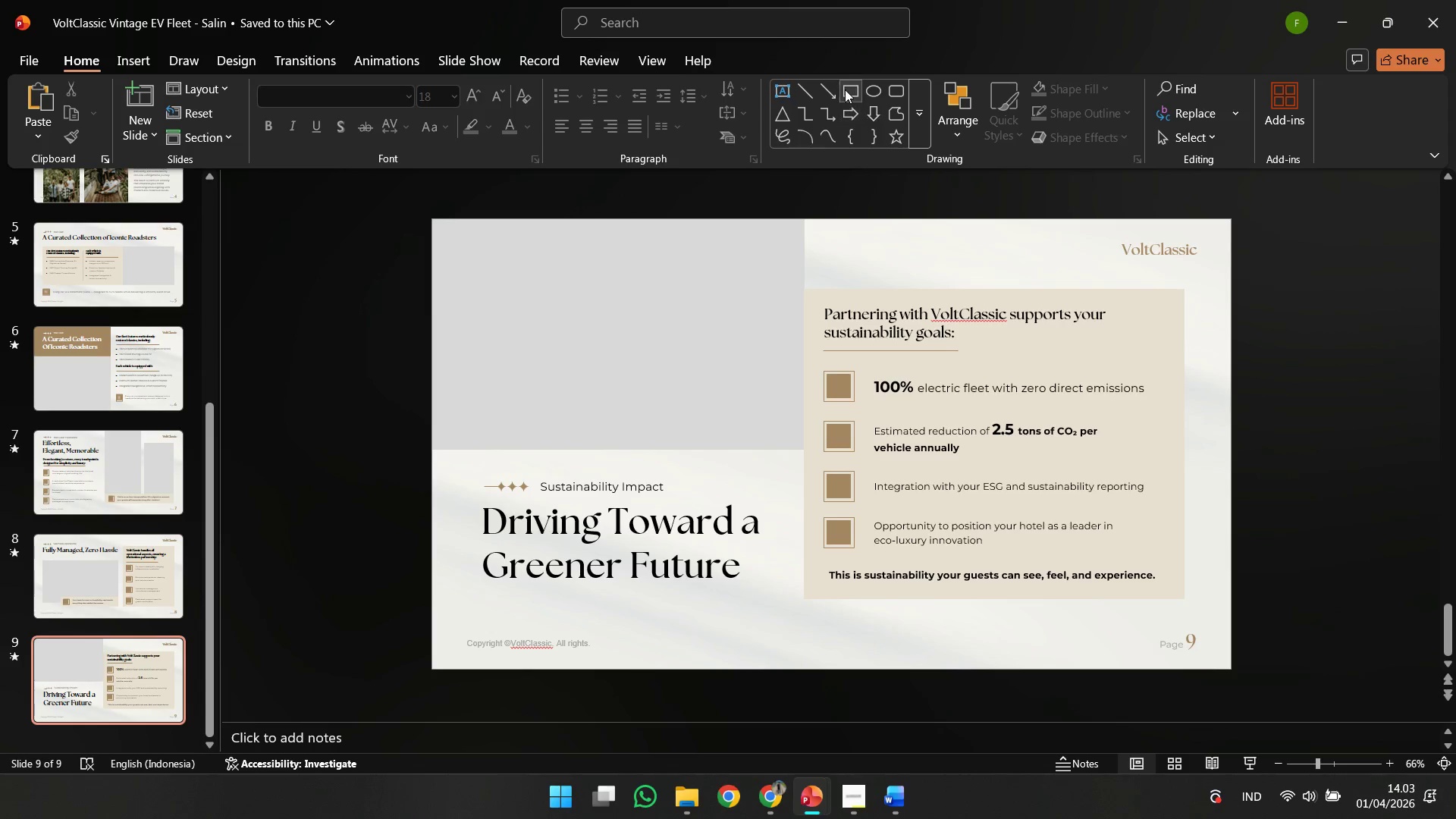 
left_click([845, 89])
 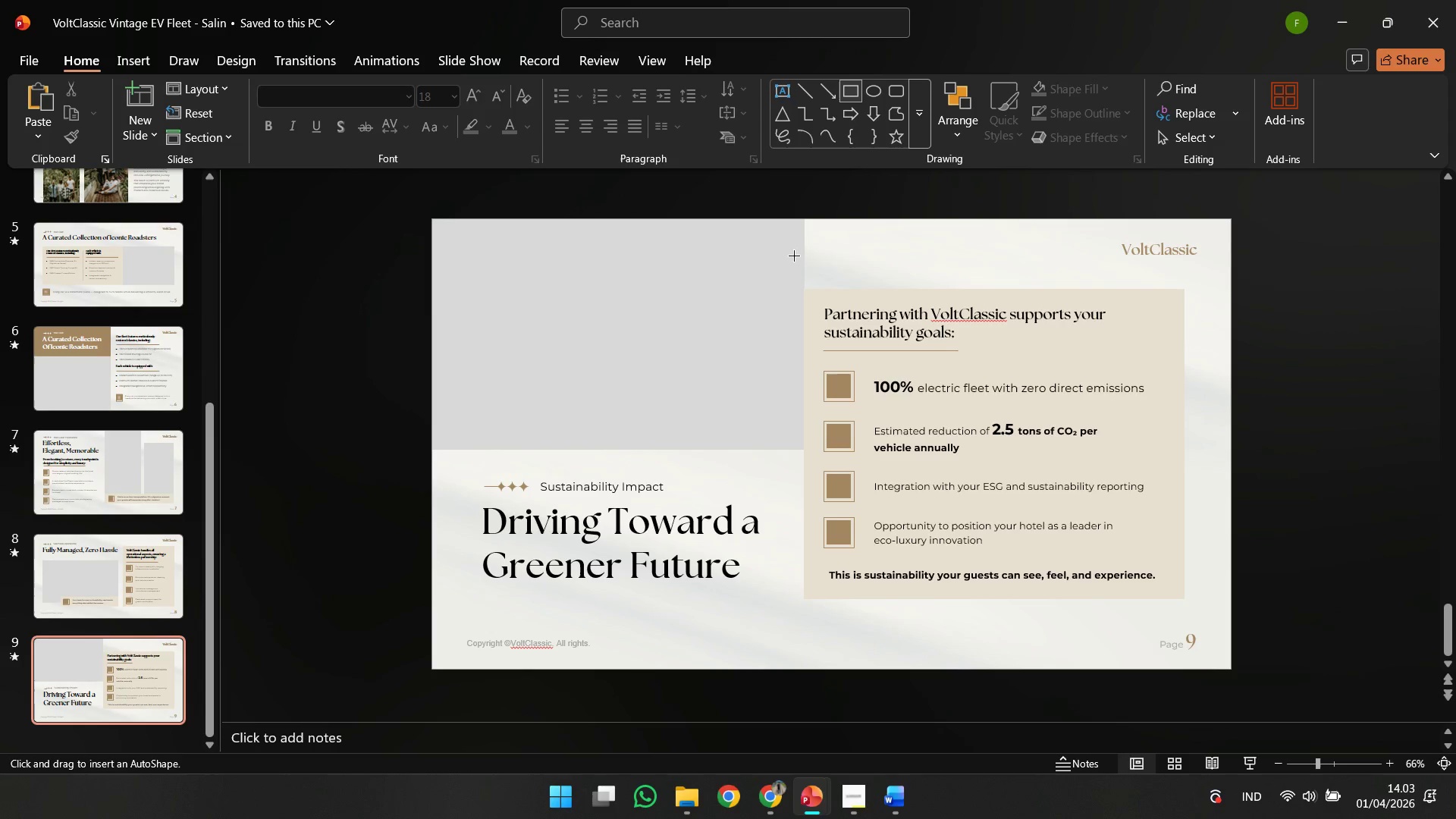 
left_click([792, 262])
 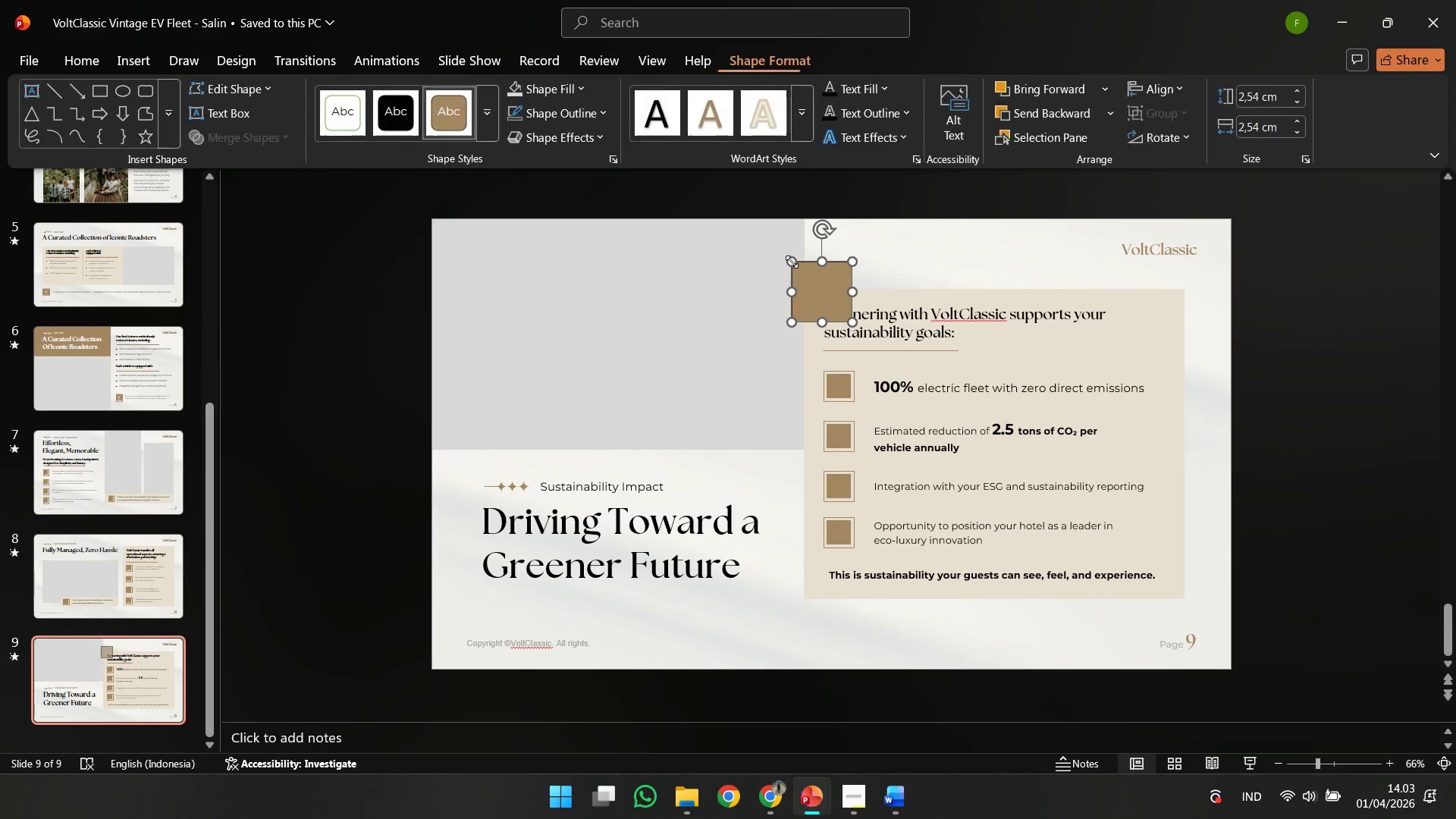 
key(Delete)
 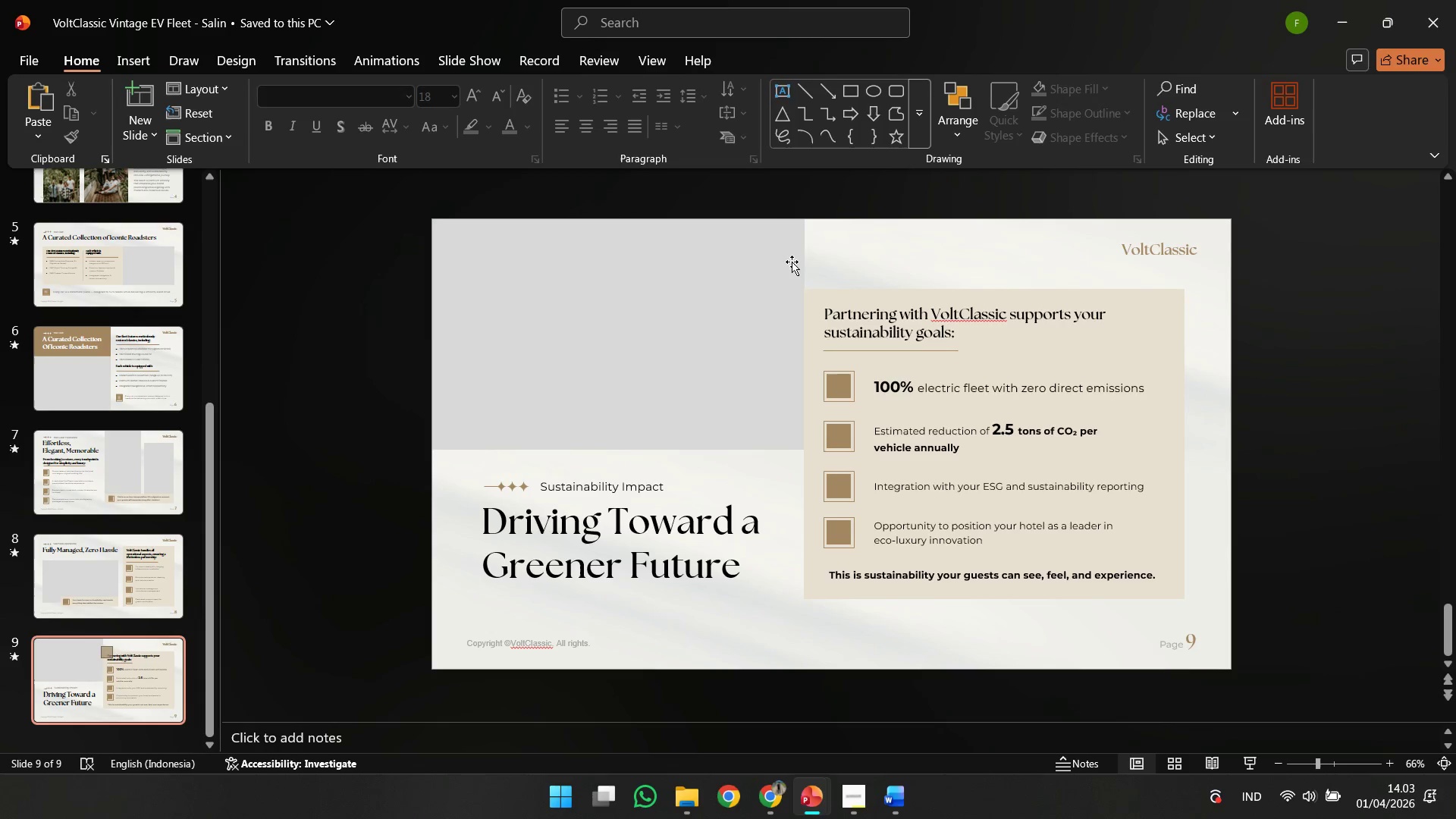 
left_click([792, 262])
 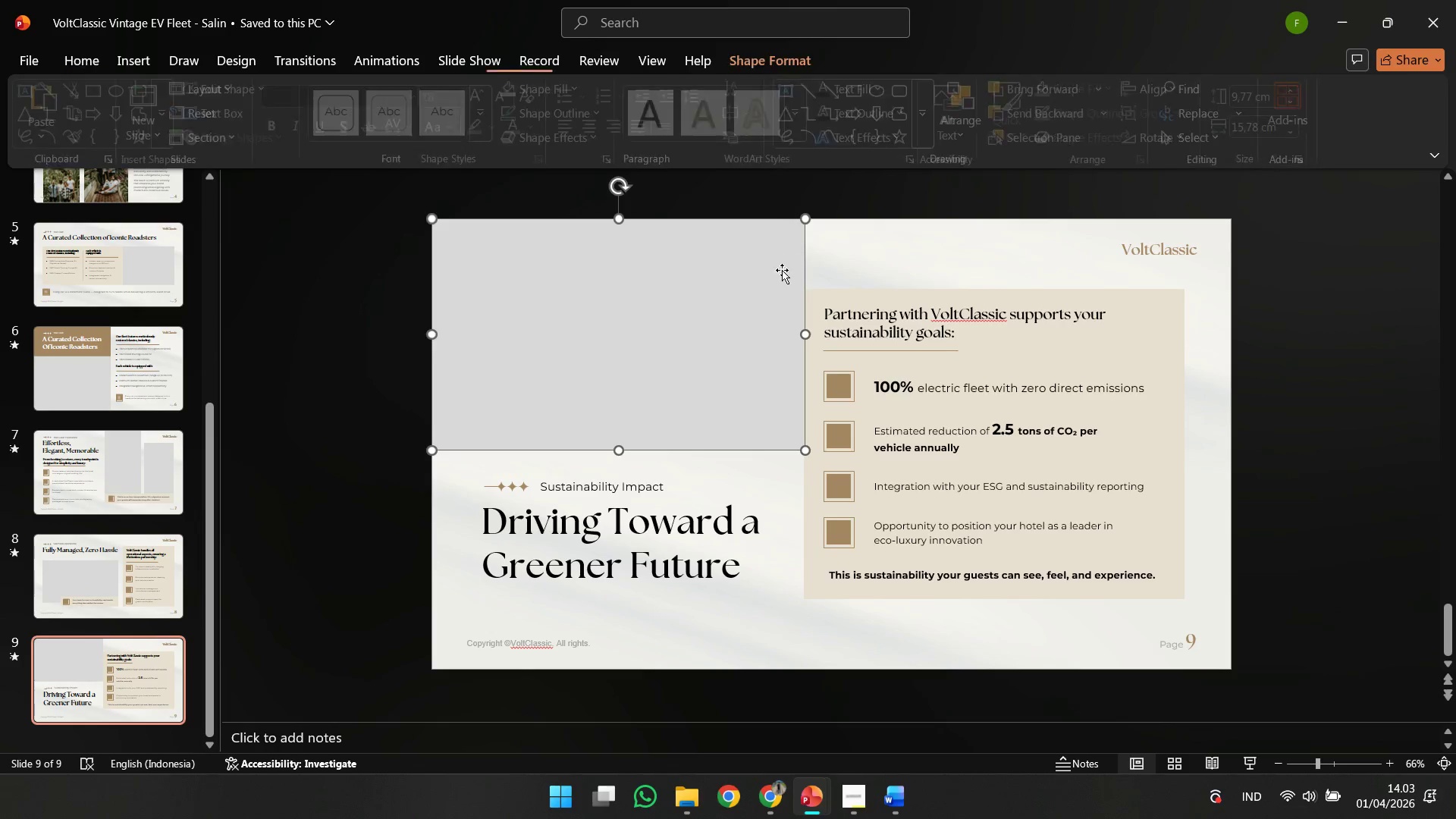 
hold_key(key=ControlLeft, duration=2.89)
hold_key(key=ShiftLeft, duration=2.73)
left_click_drag(start_coordinate=[733, 289], to_coordinate=[1104, 290])
 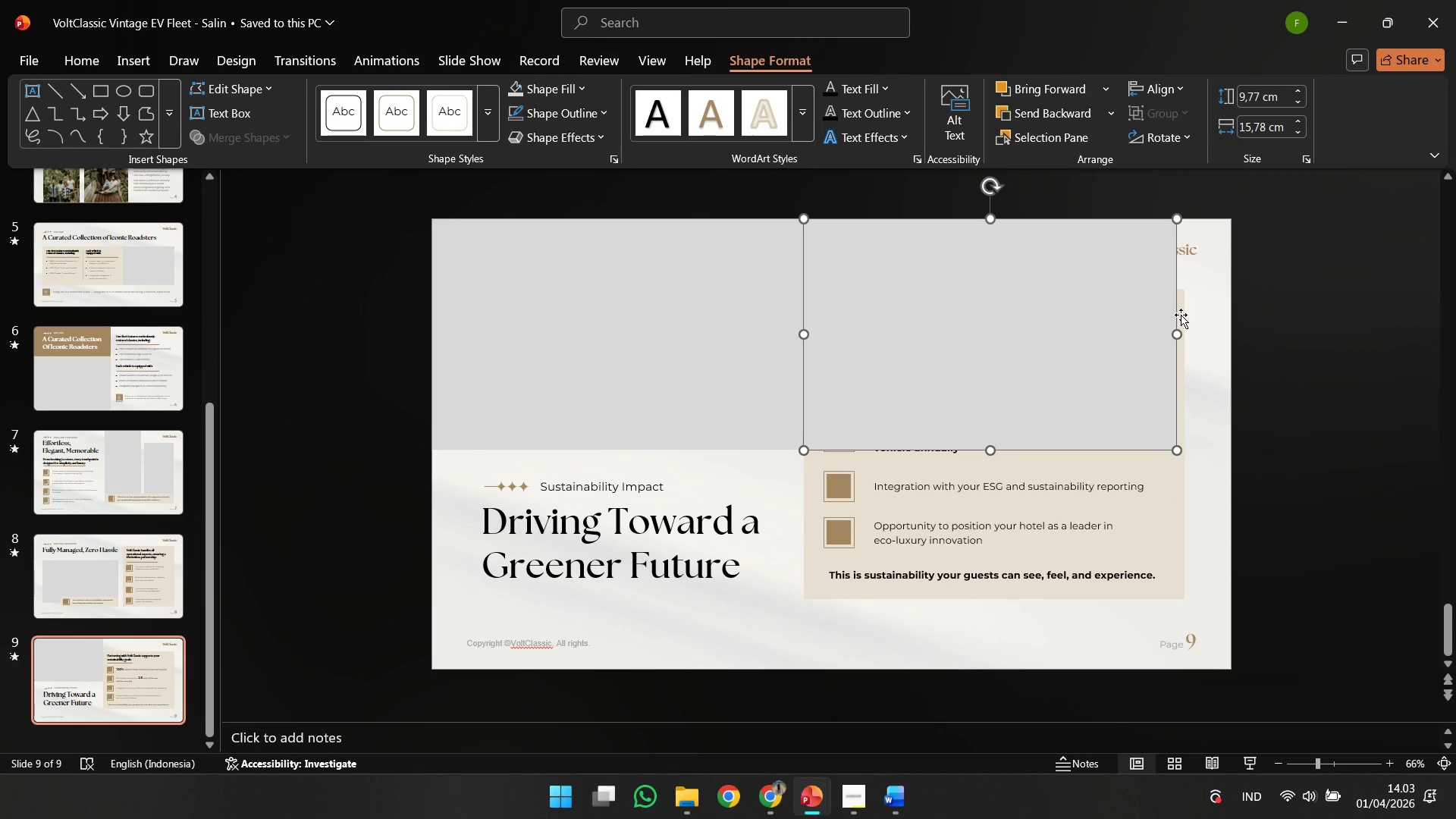 
hold_key(key=ShiftLeft, duration=1.89)
left_click_drag(start_coordinate=[1172, 333], to_coordinate=[1225, 338])
 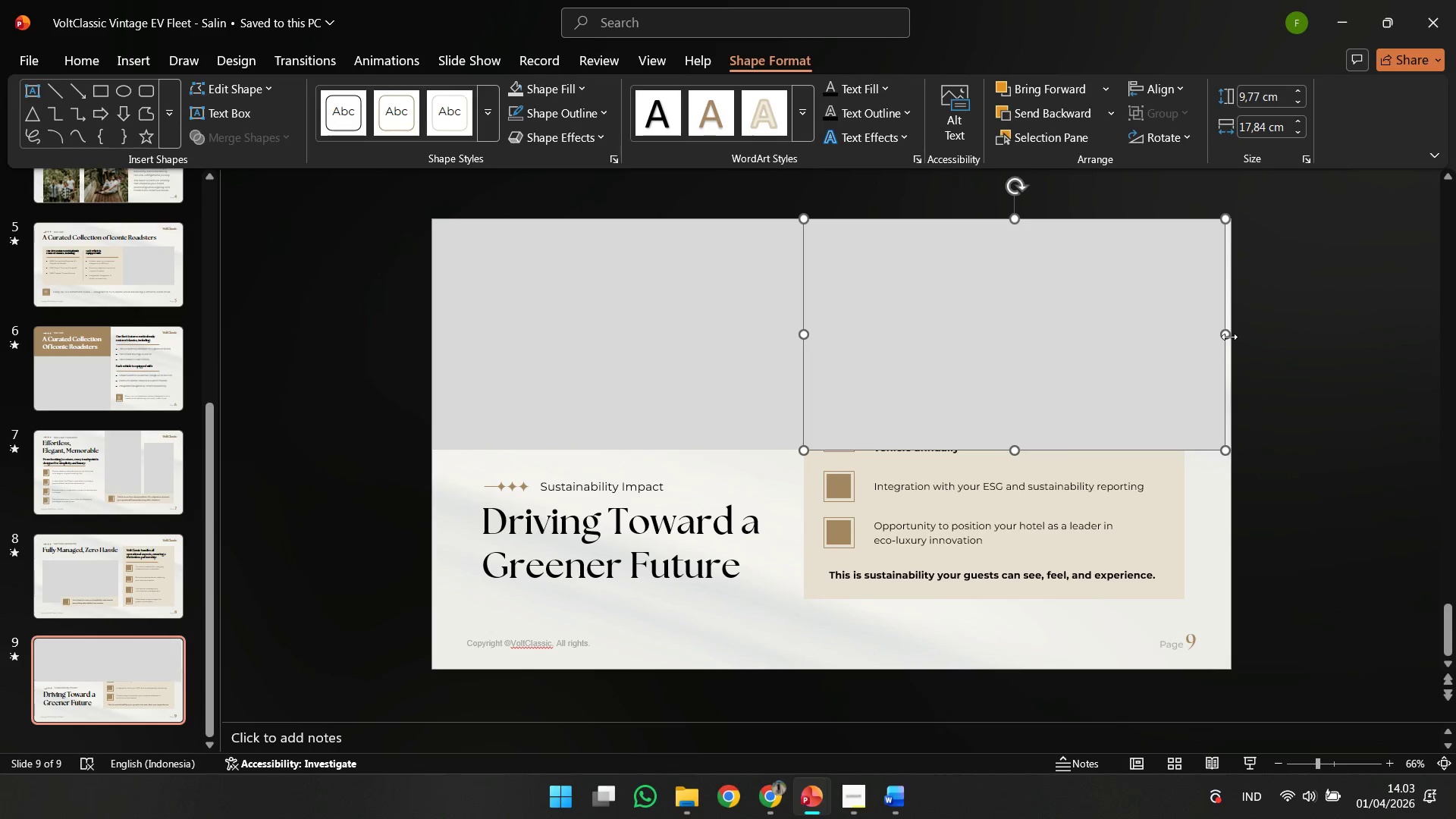 
left_click_drag(start_coordinate=[1229, 337], to_coordinate=[1235, 337])
 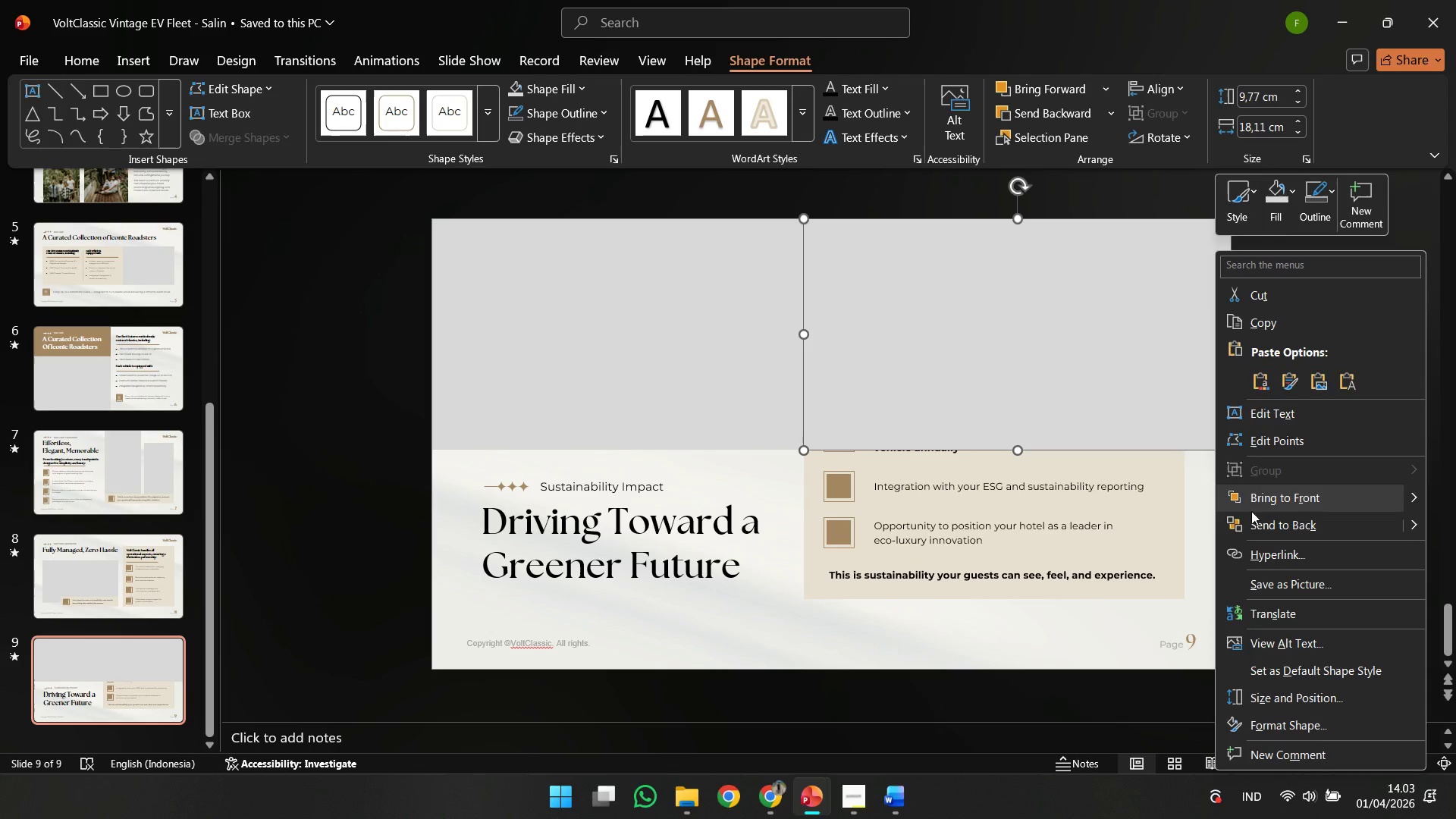 
left_click([1254, 520])
 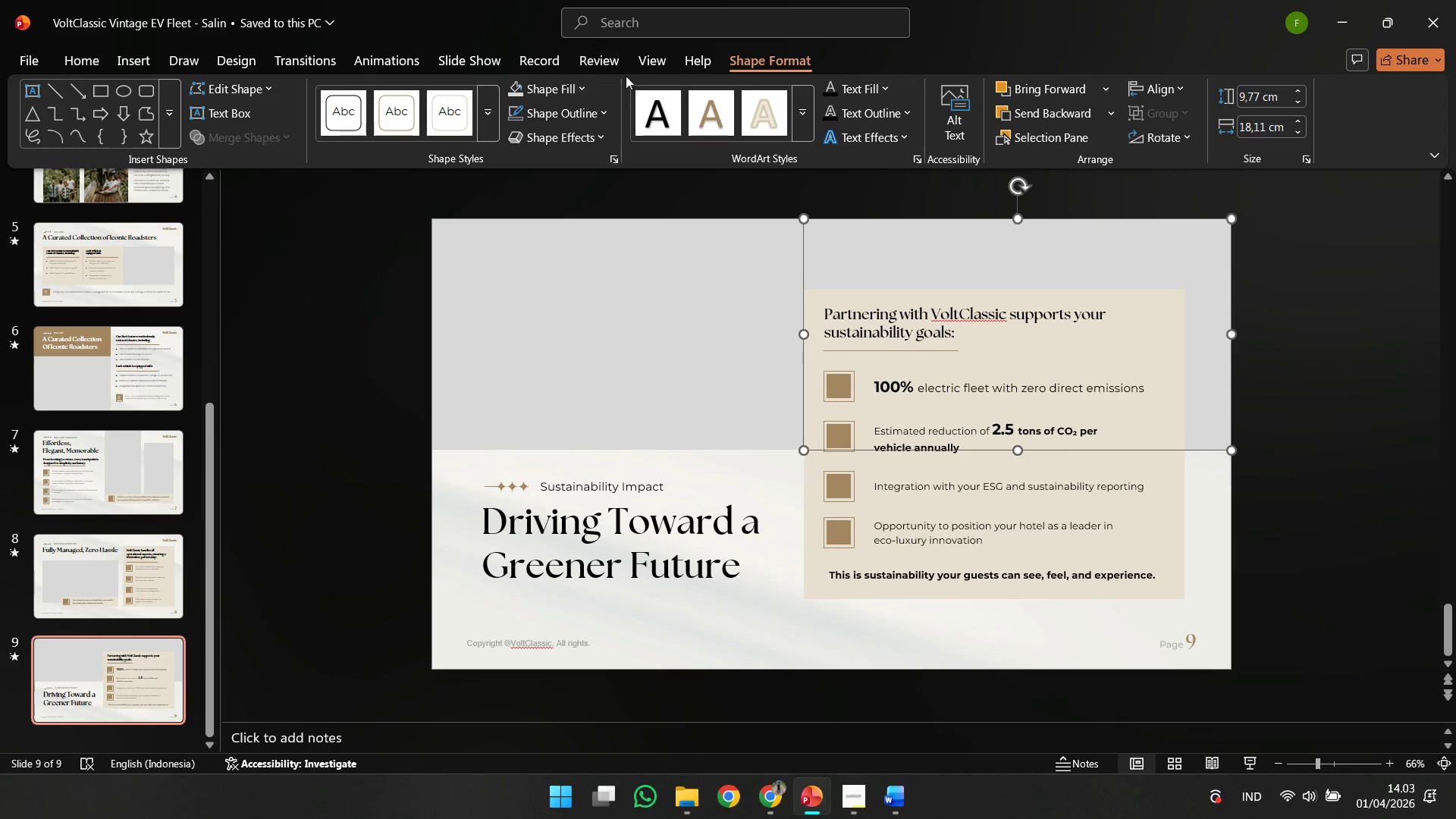 
left_click([575, 87])
 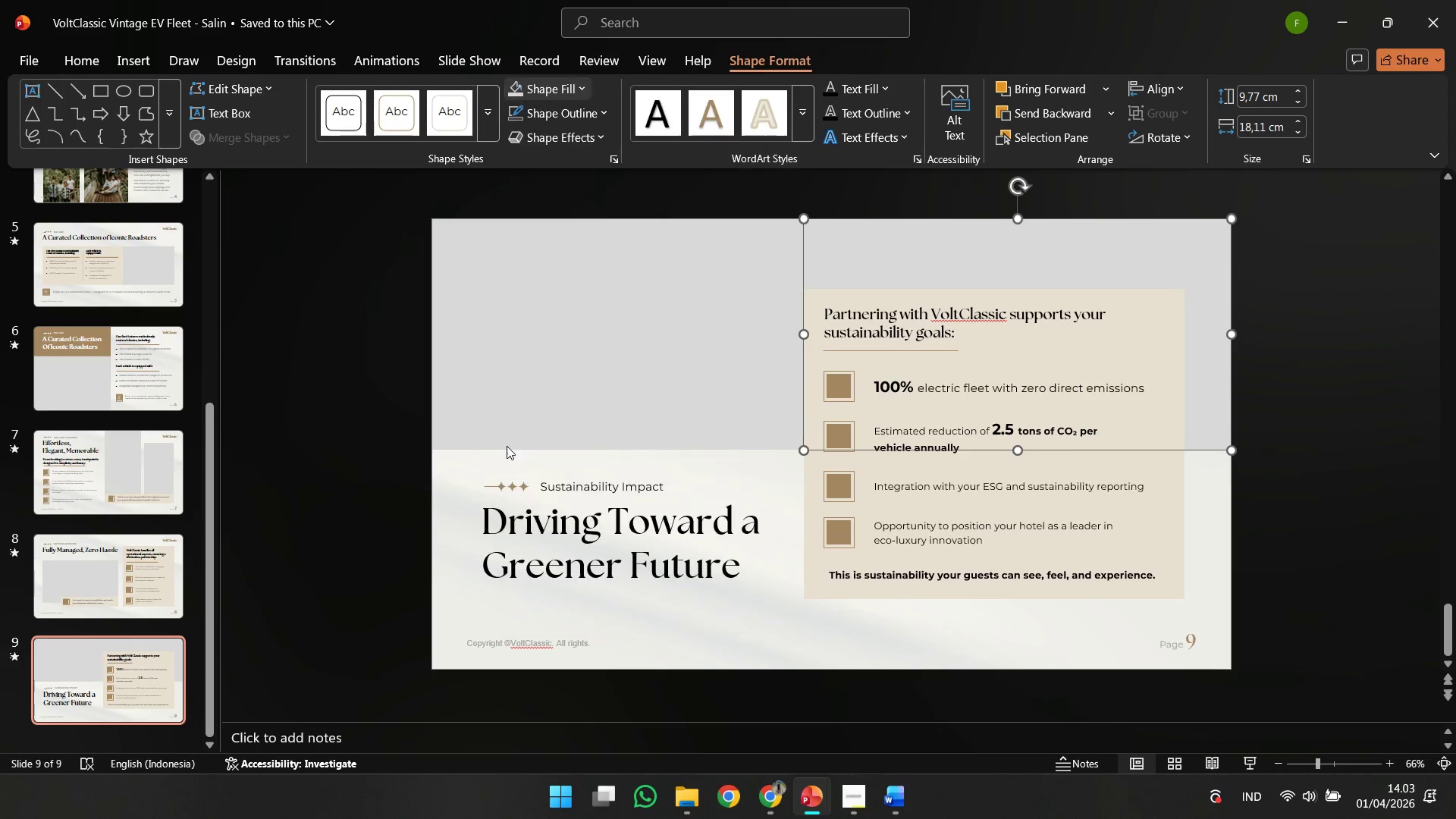 
double_click([399, 486])
 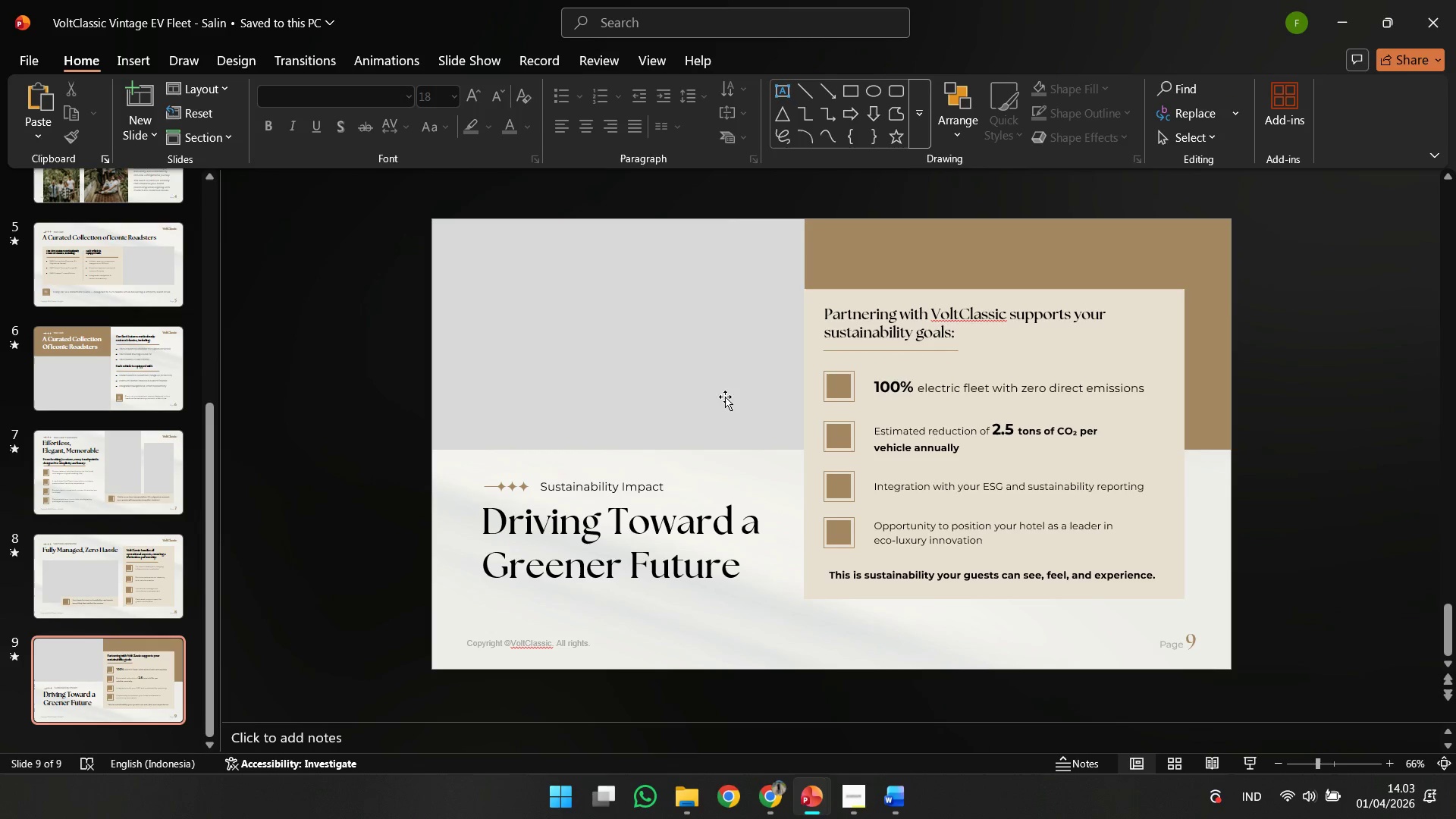 
left_click([711, 371])
 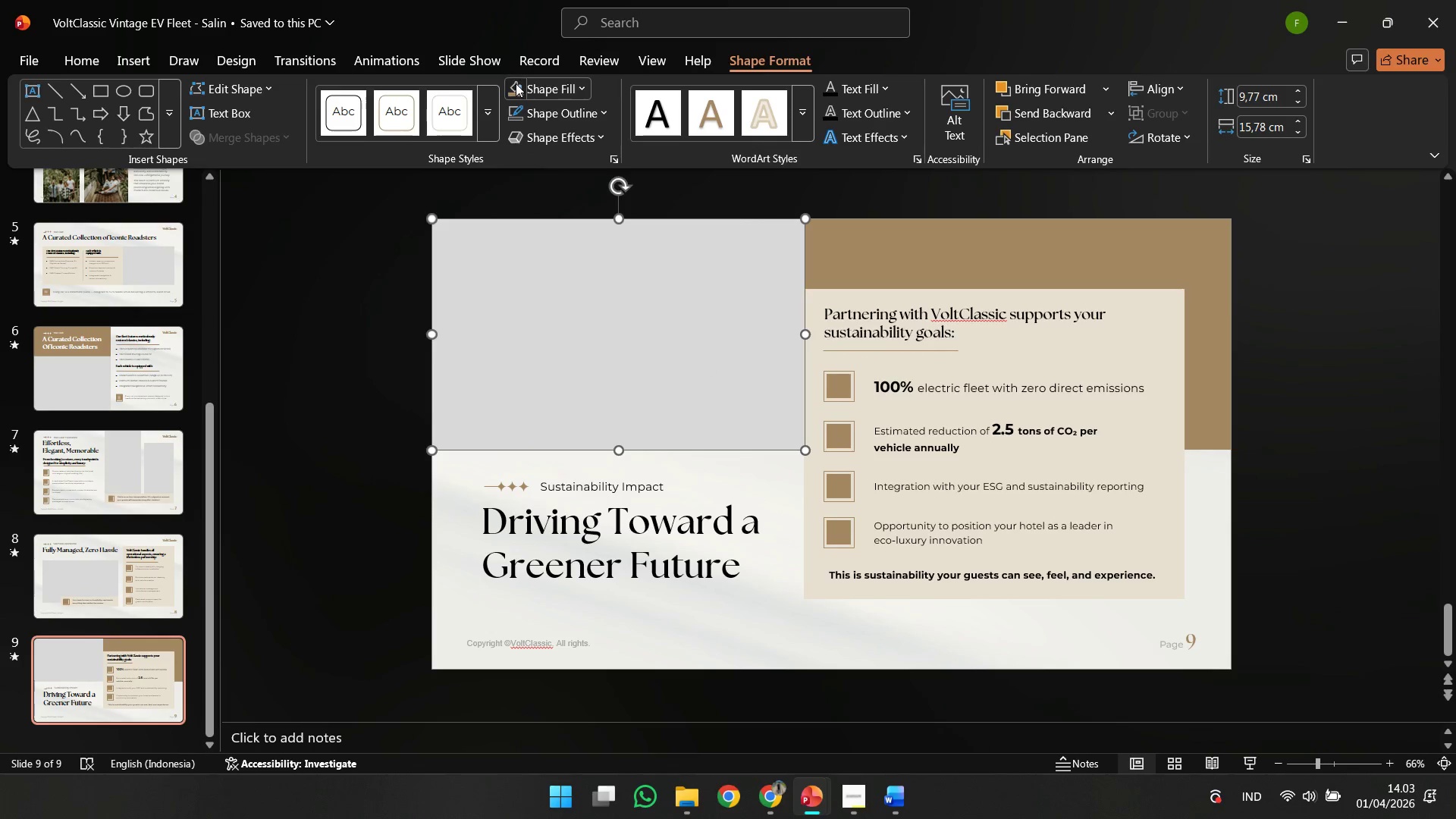 
double_click([340, 381])
 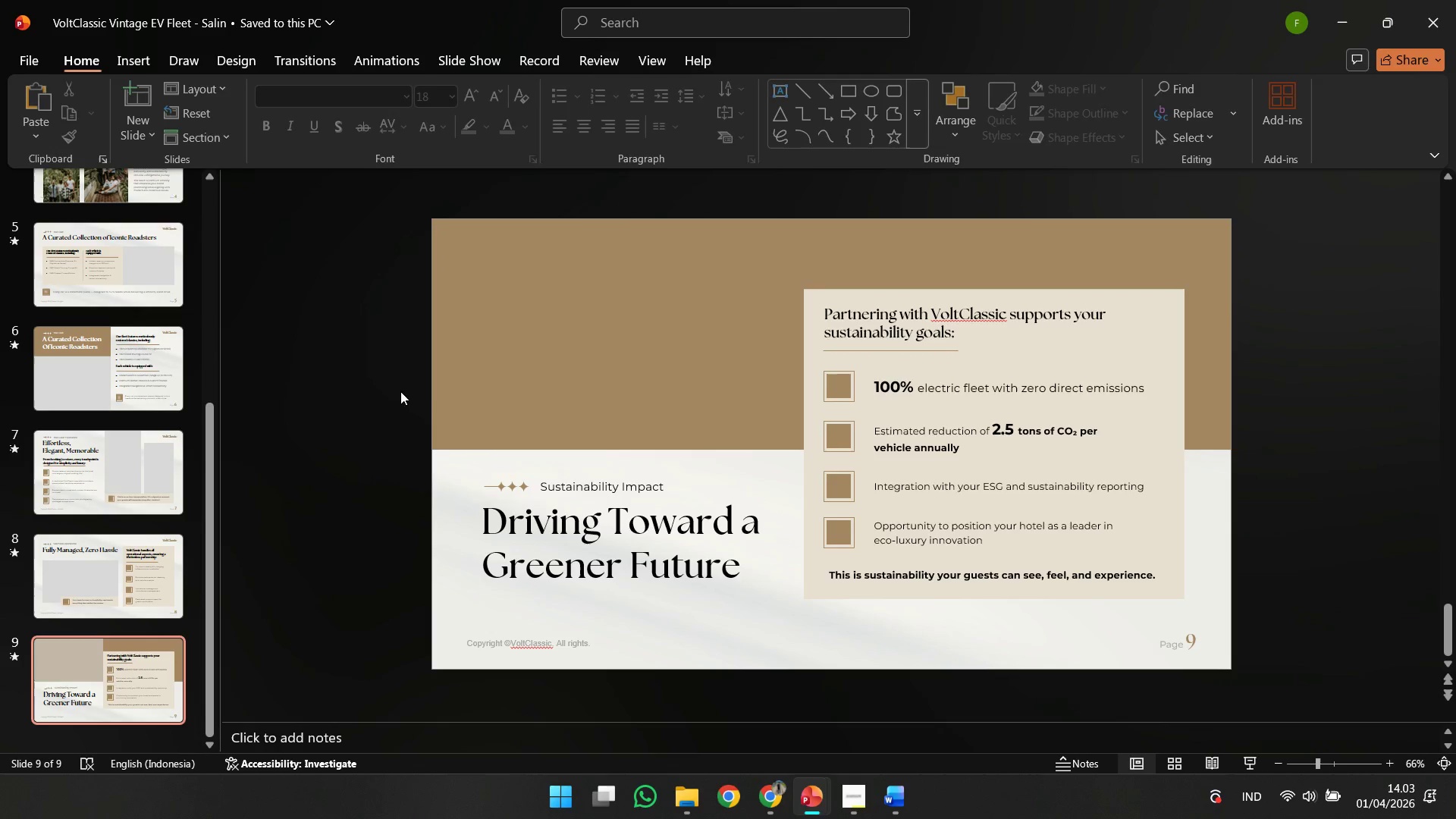 
key(Control+Z)
 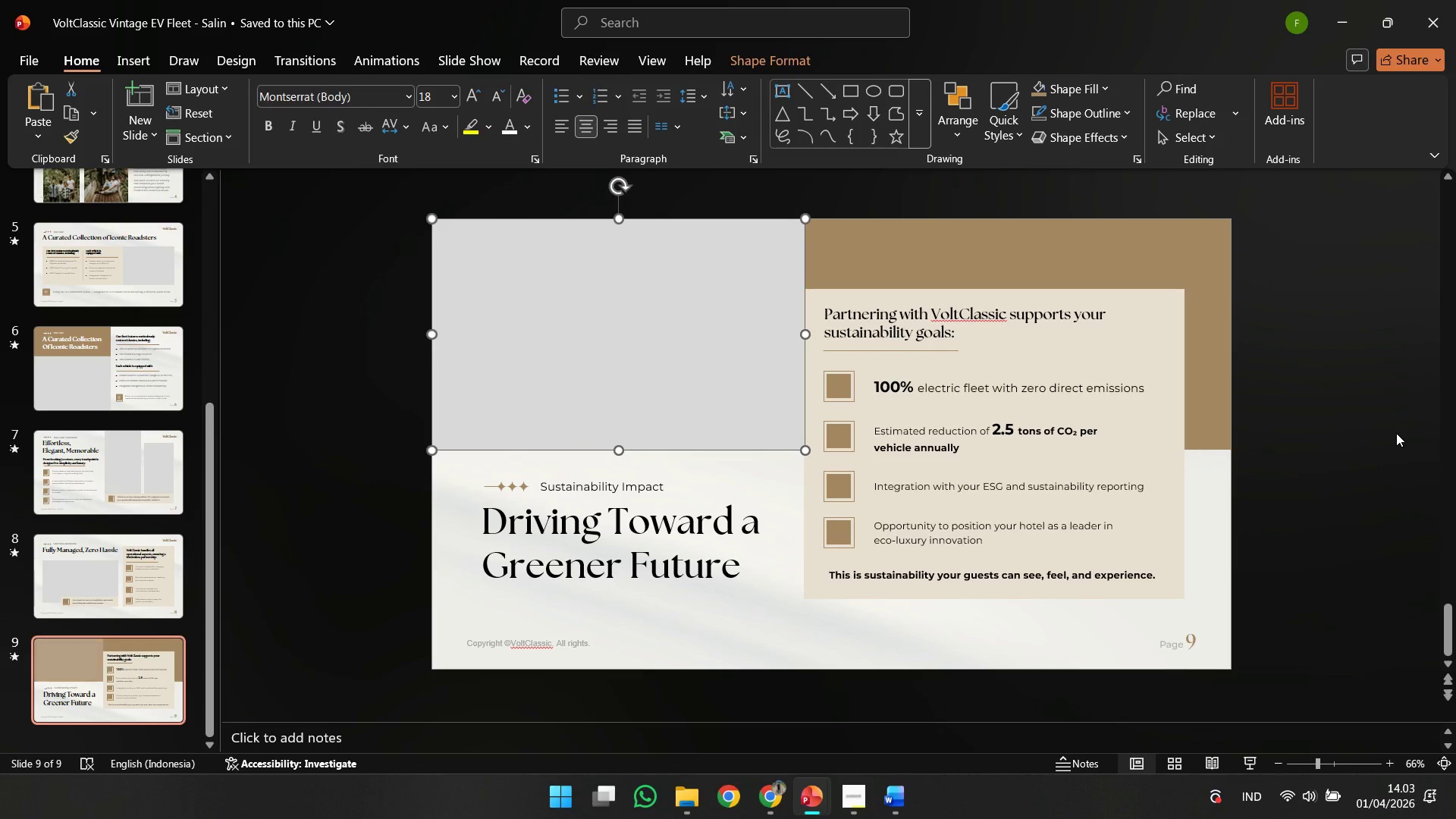 
left_click([1396, 433])
 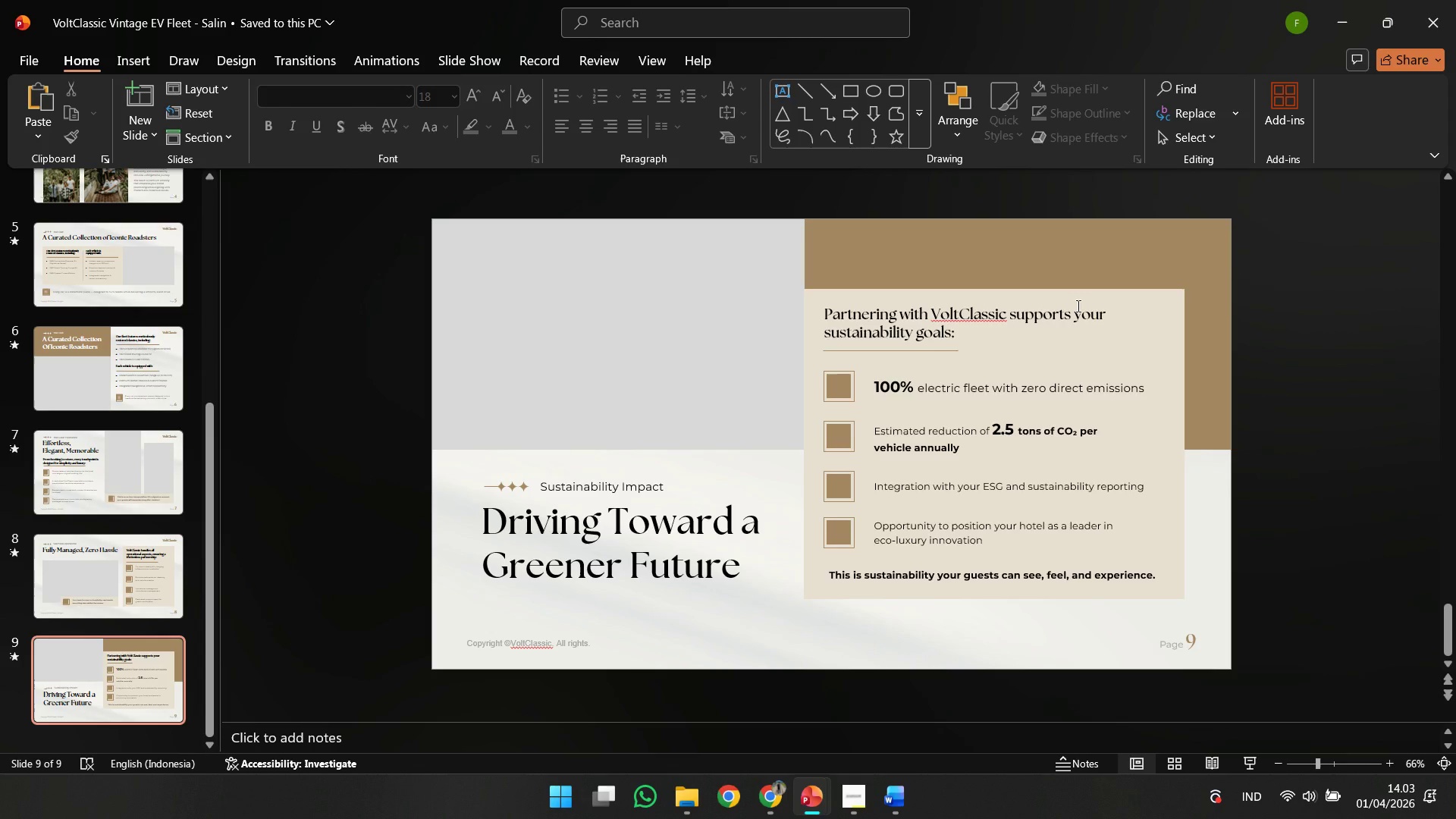 
left_click([74, 667])
 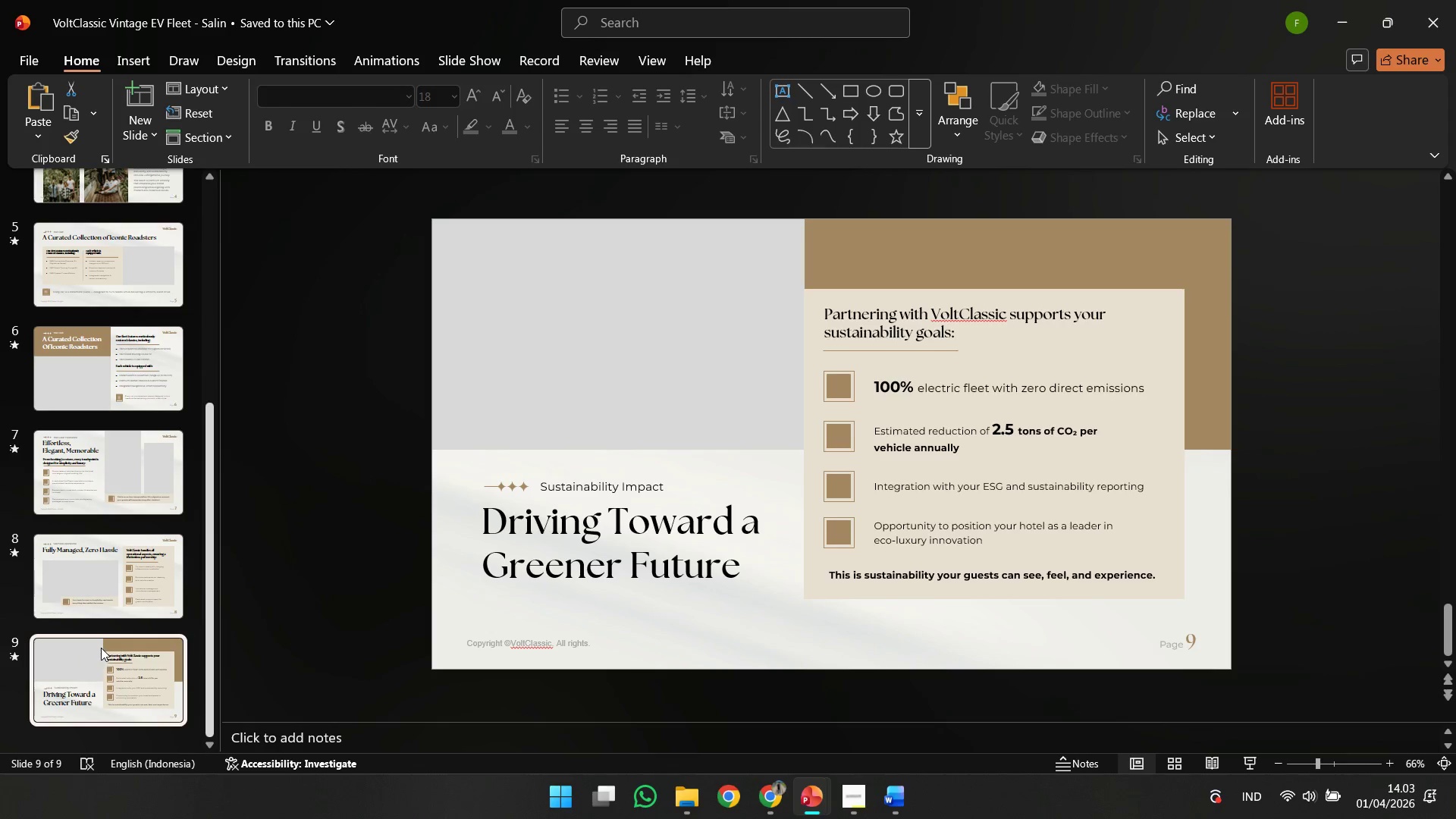 
key(Control+C)
 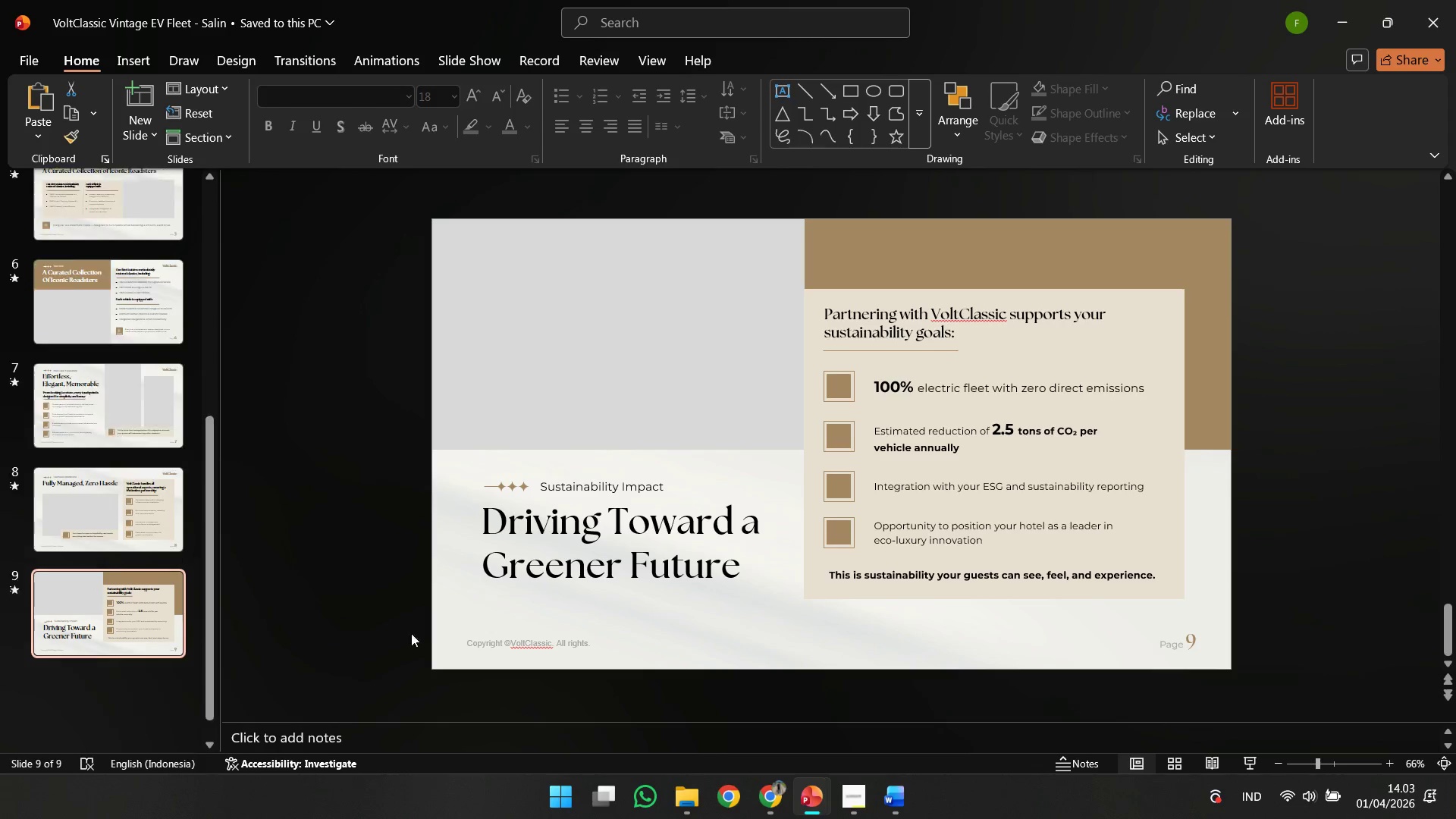 
key(Control+V)
 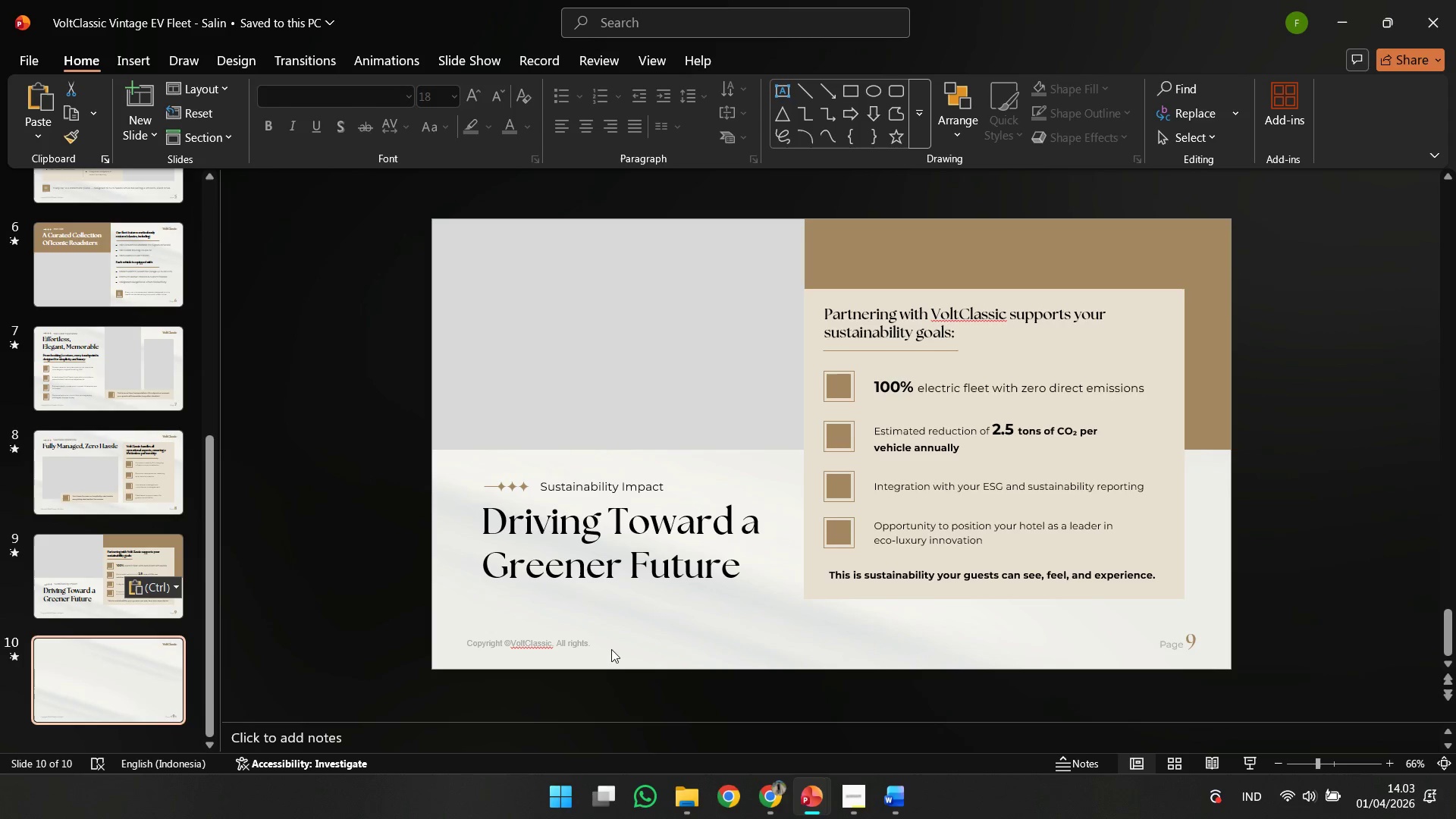 
left_click([611, 649])
 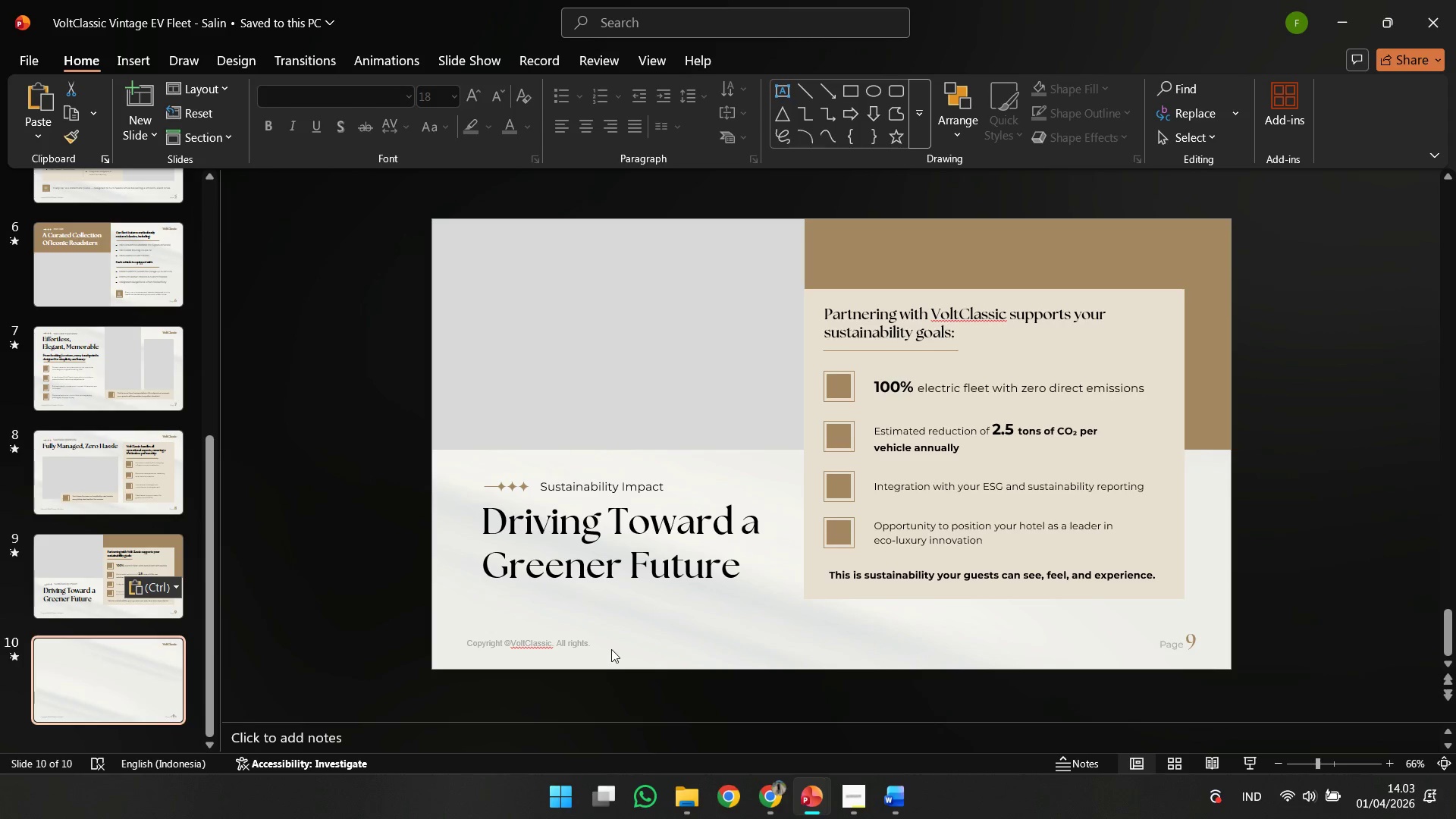 
key(Control+ControlLeft)
 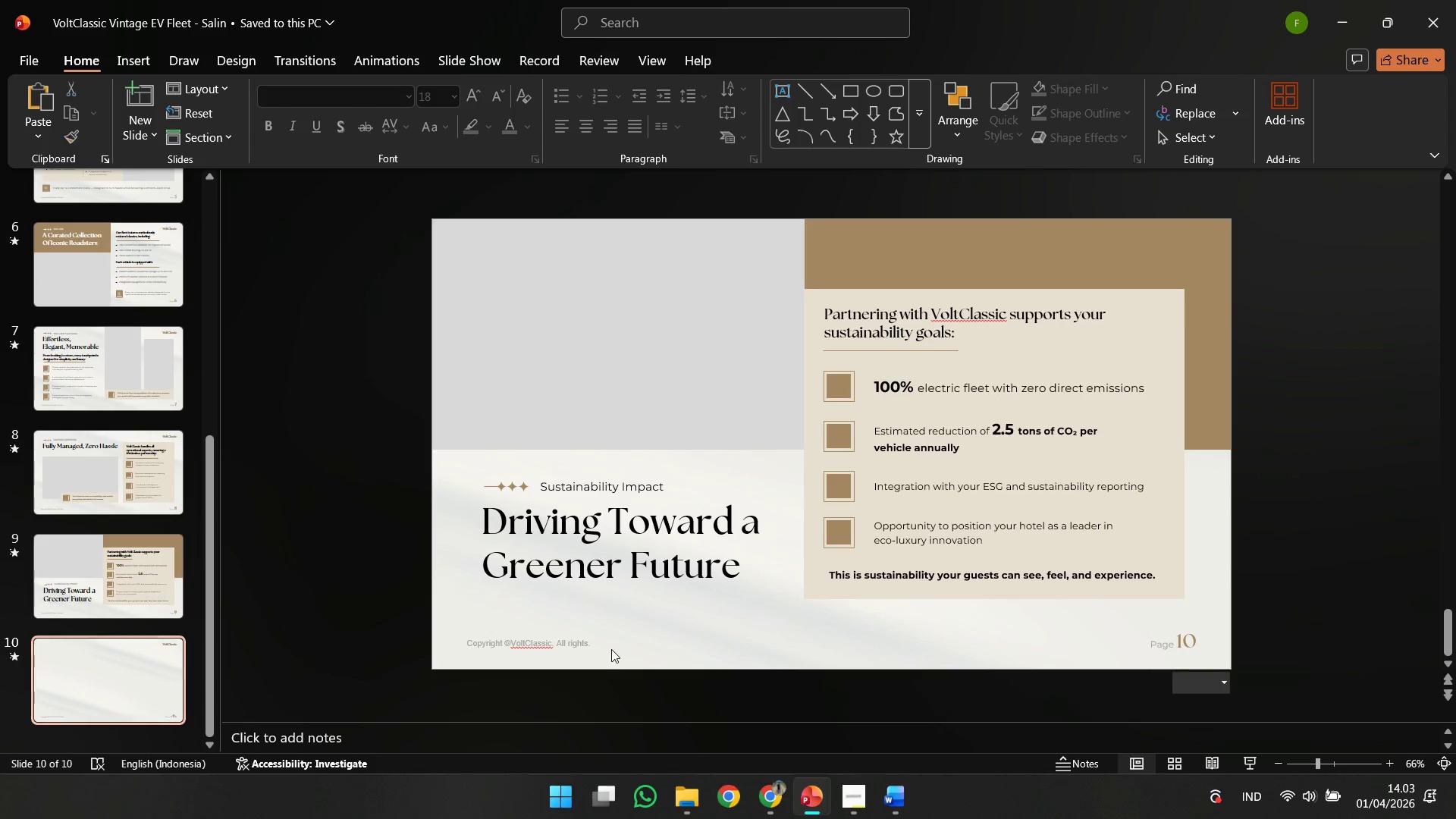 
key(Control+A)
 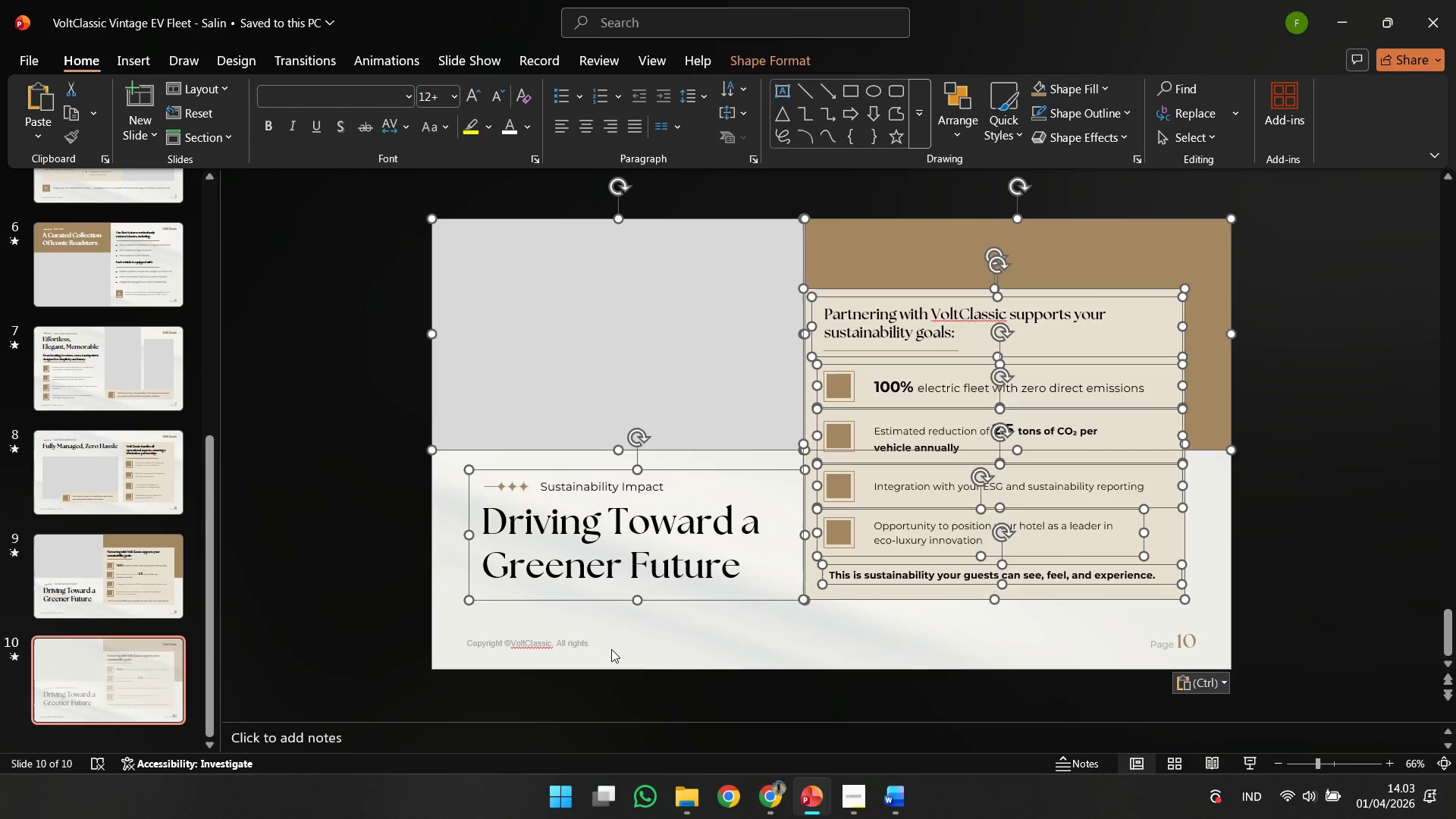 
key(Delete)
 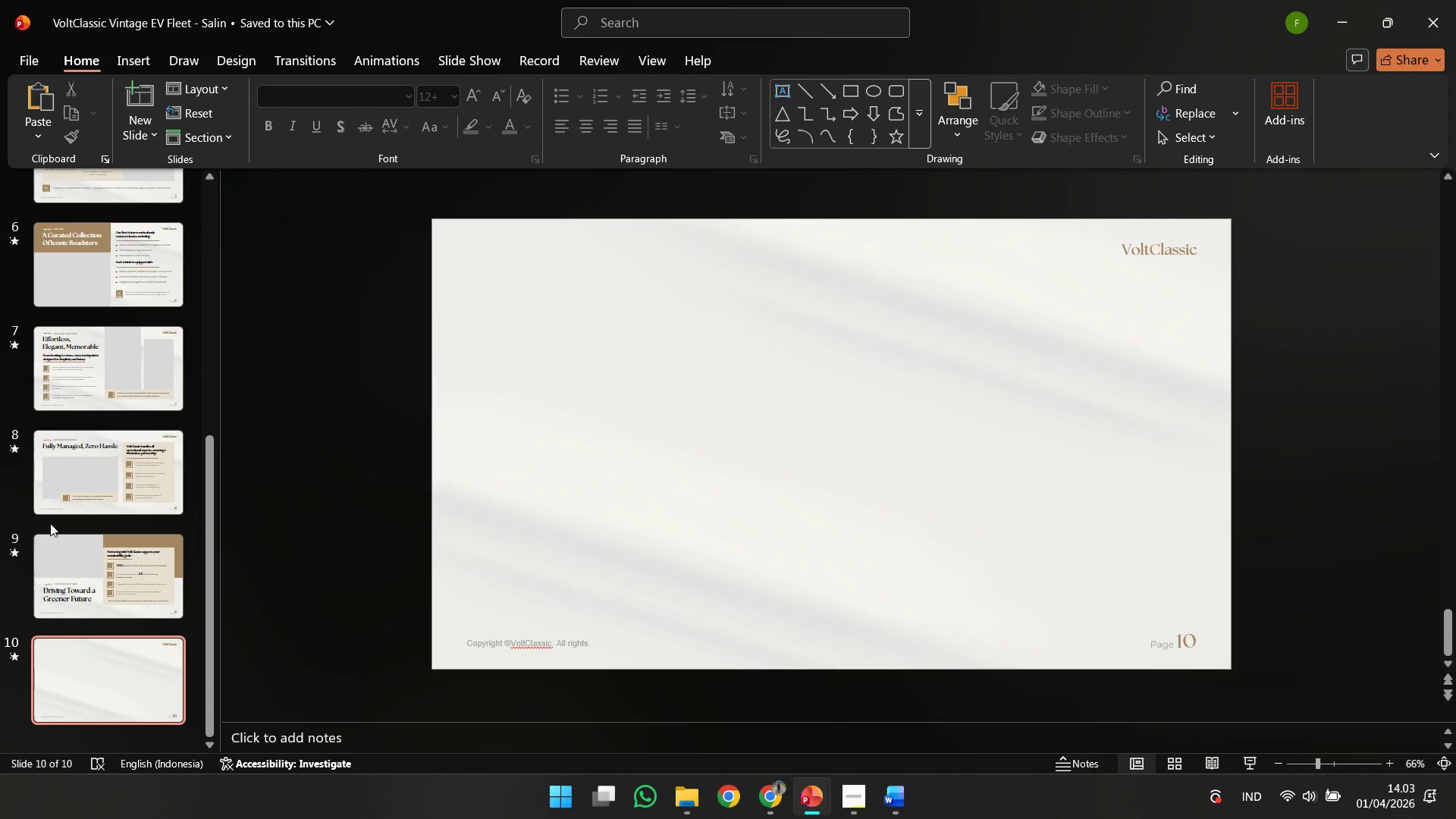 
left_click([110, 489])
 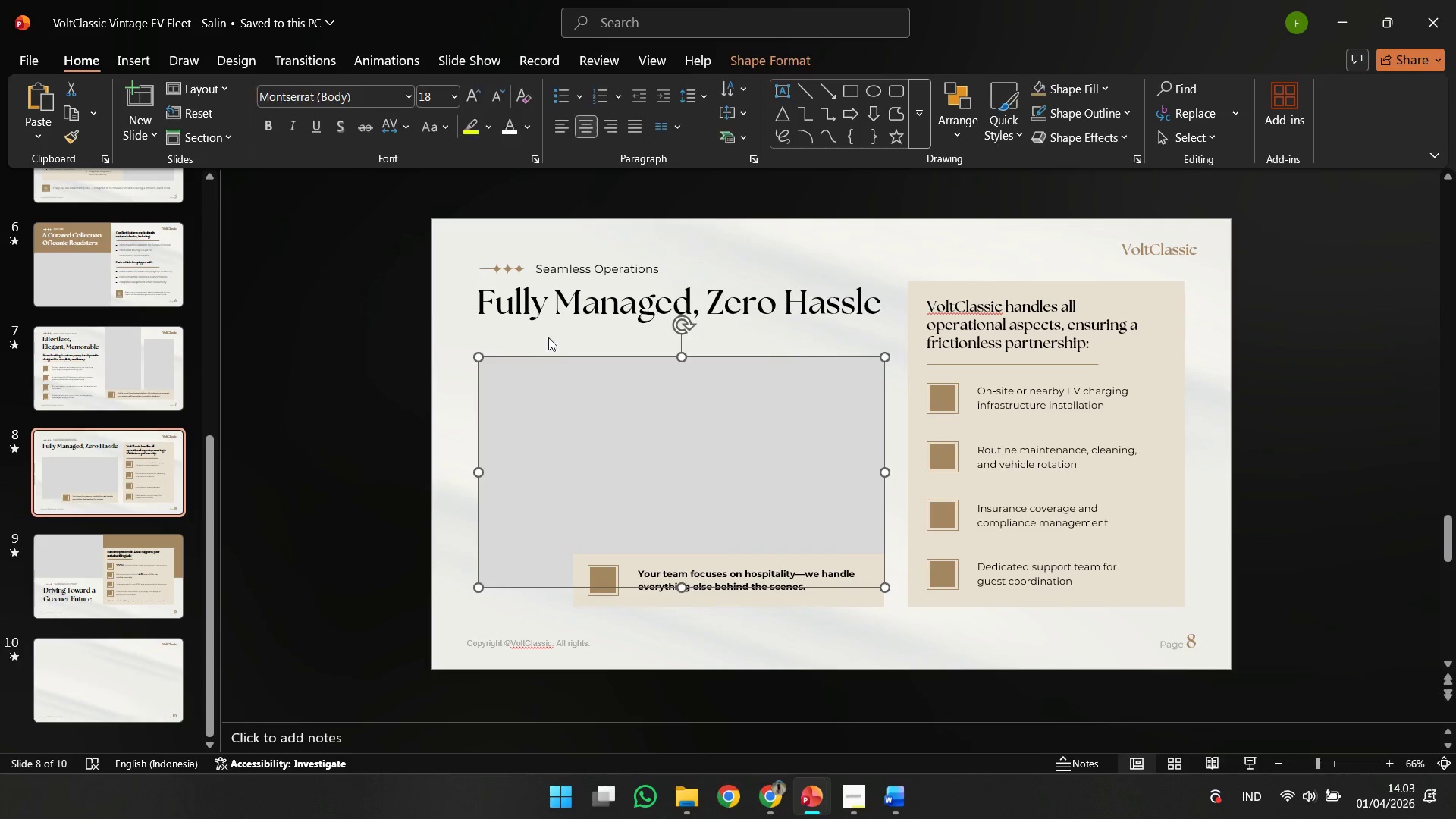 
double_click([551, 325])
 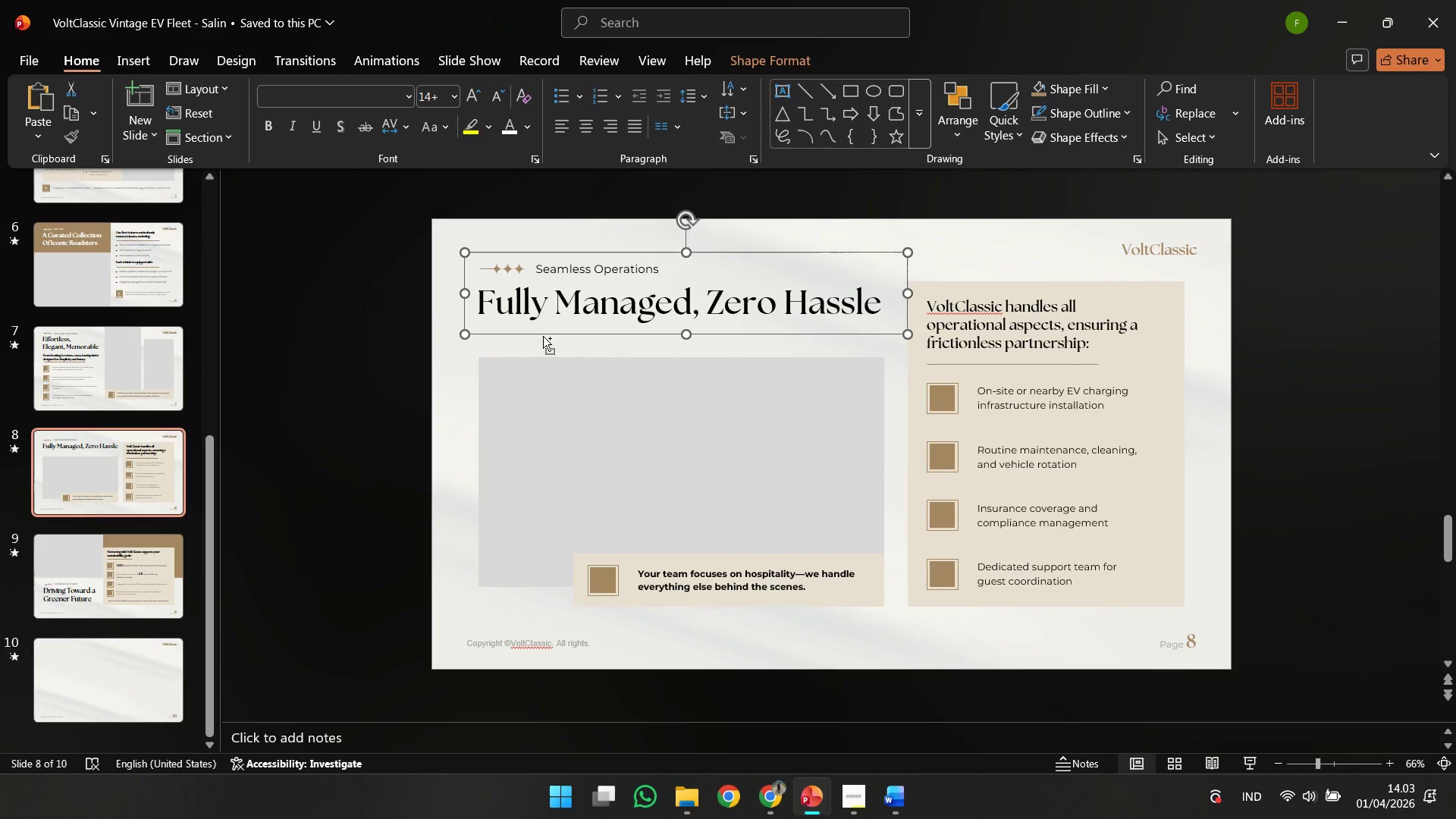 
key(Control+C)
 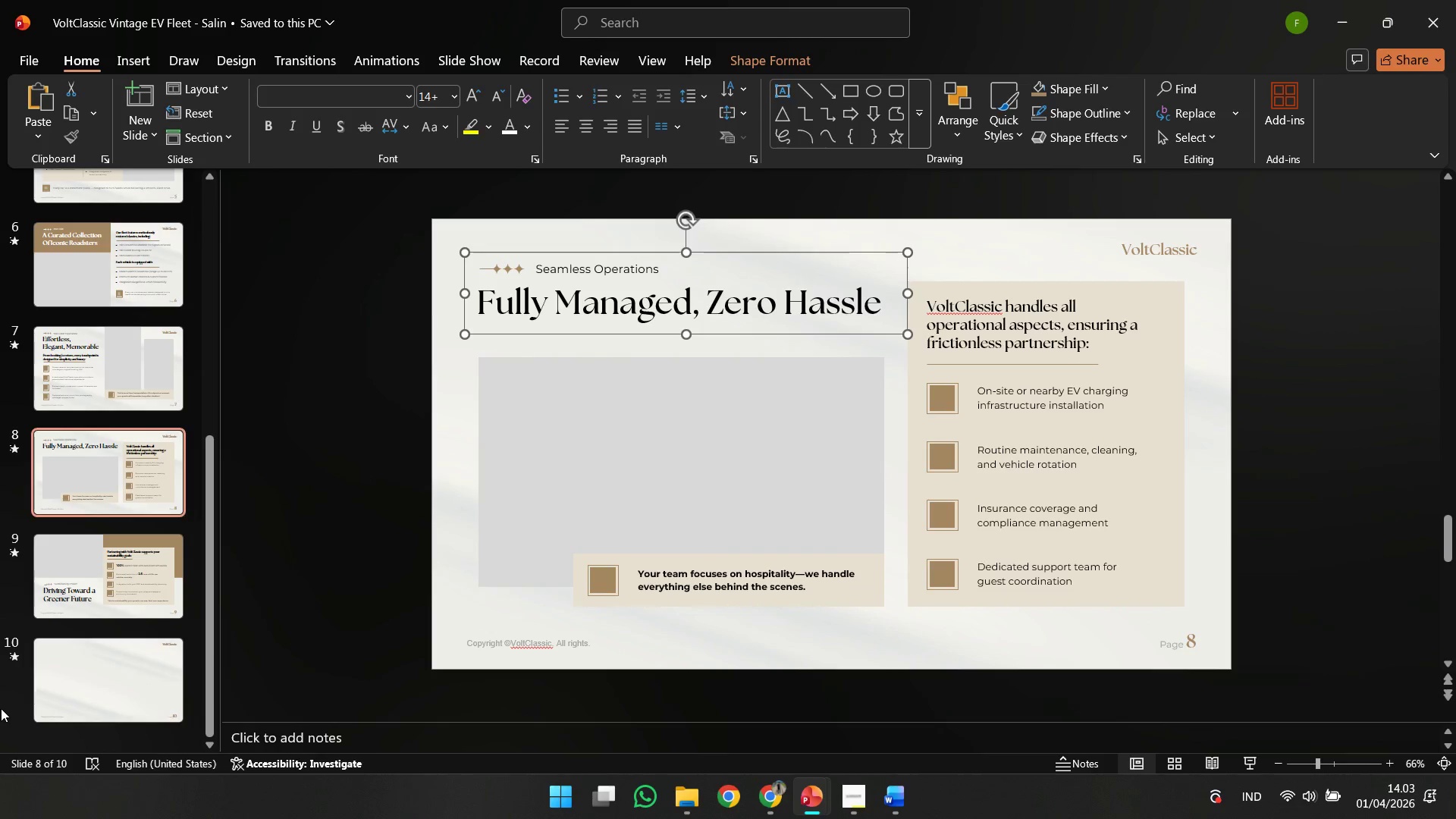 
left_click_drag(start_coordinate=[1, 708], to_coordinate=[5, 706])
 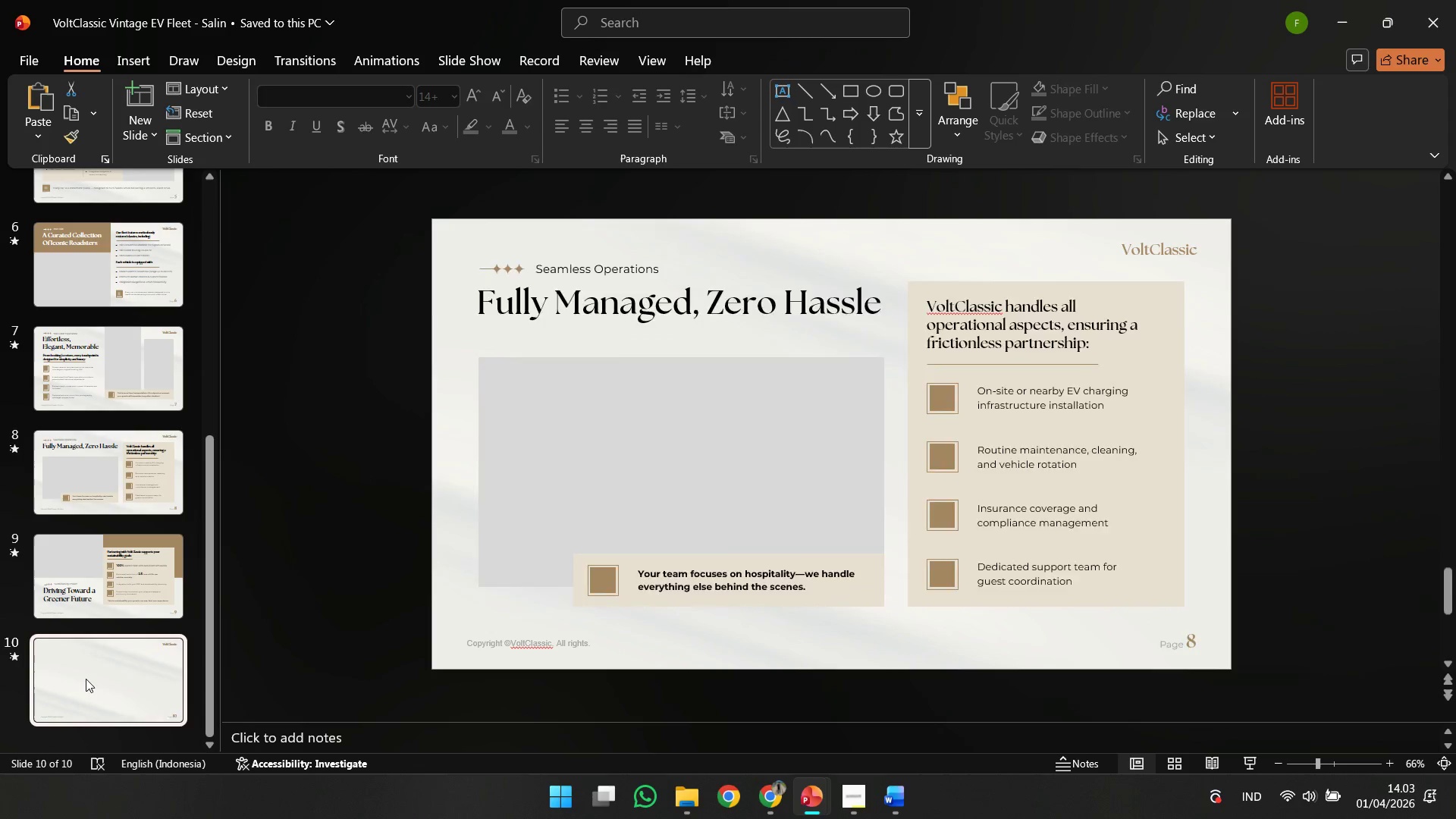 
double_click([86, 679])
 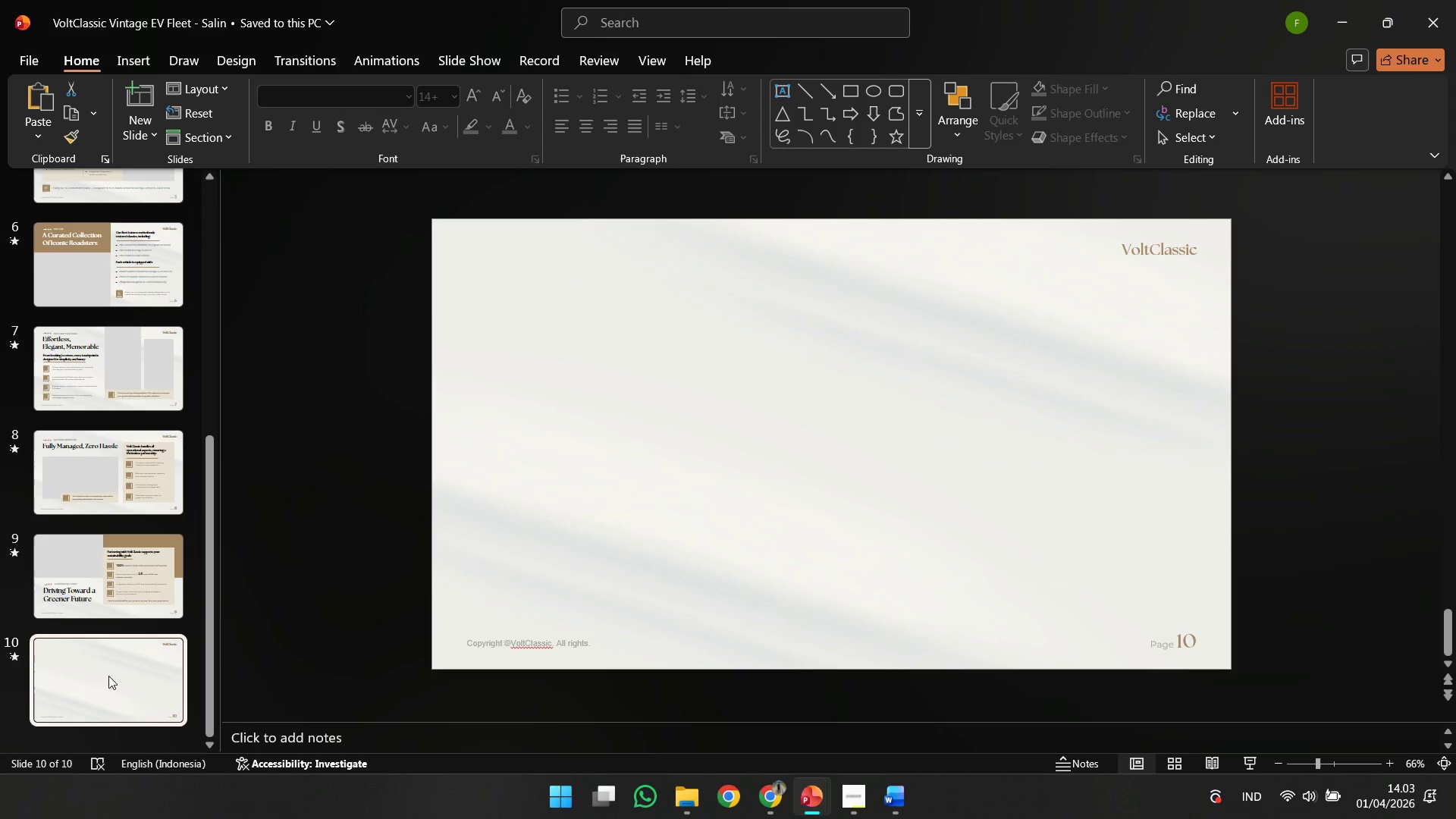 
key(Control+V)
 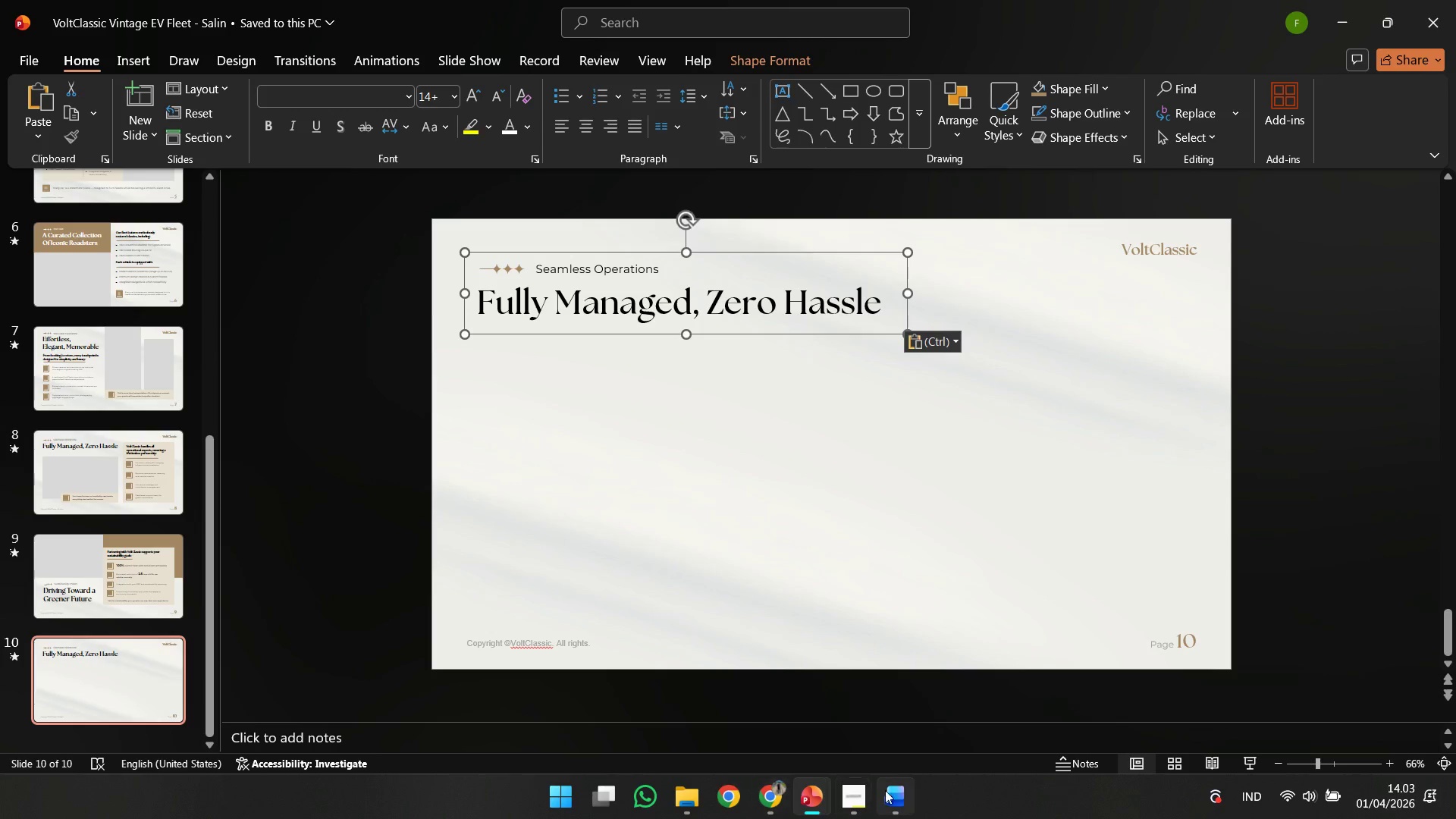 
left_click([877, 796])
 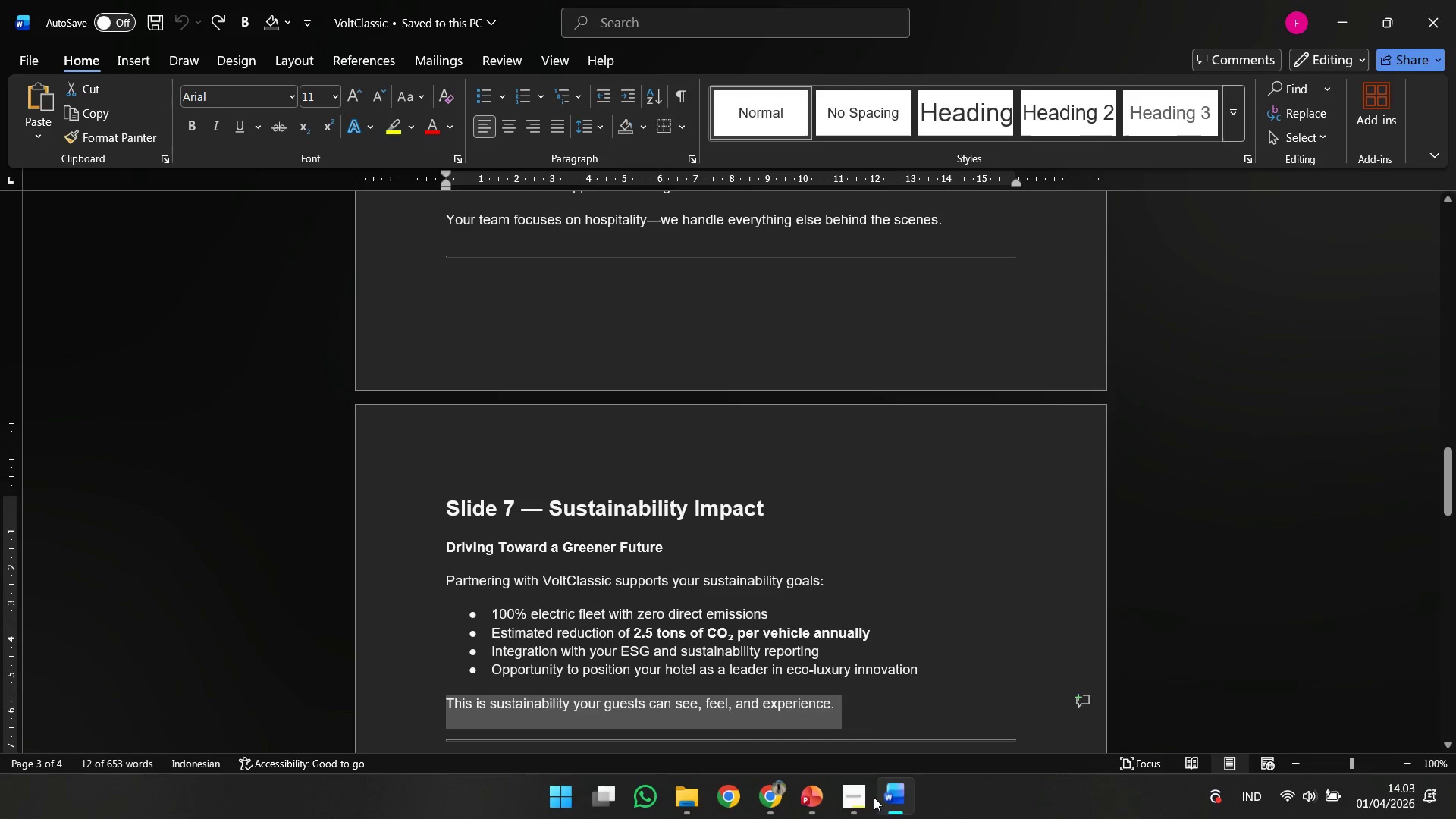 
left_click([857, 797])